 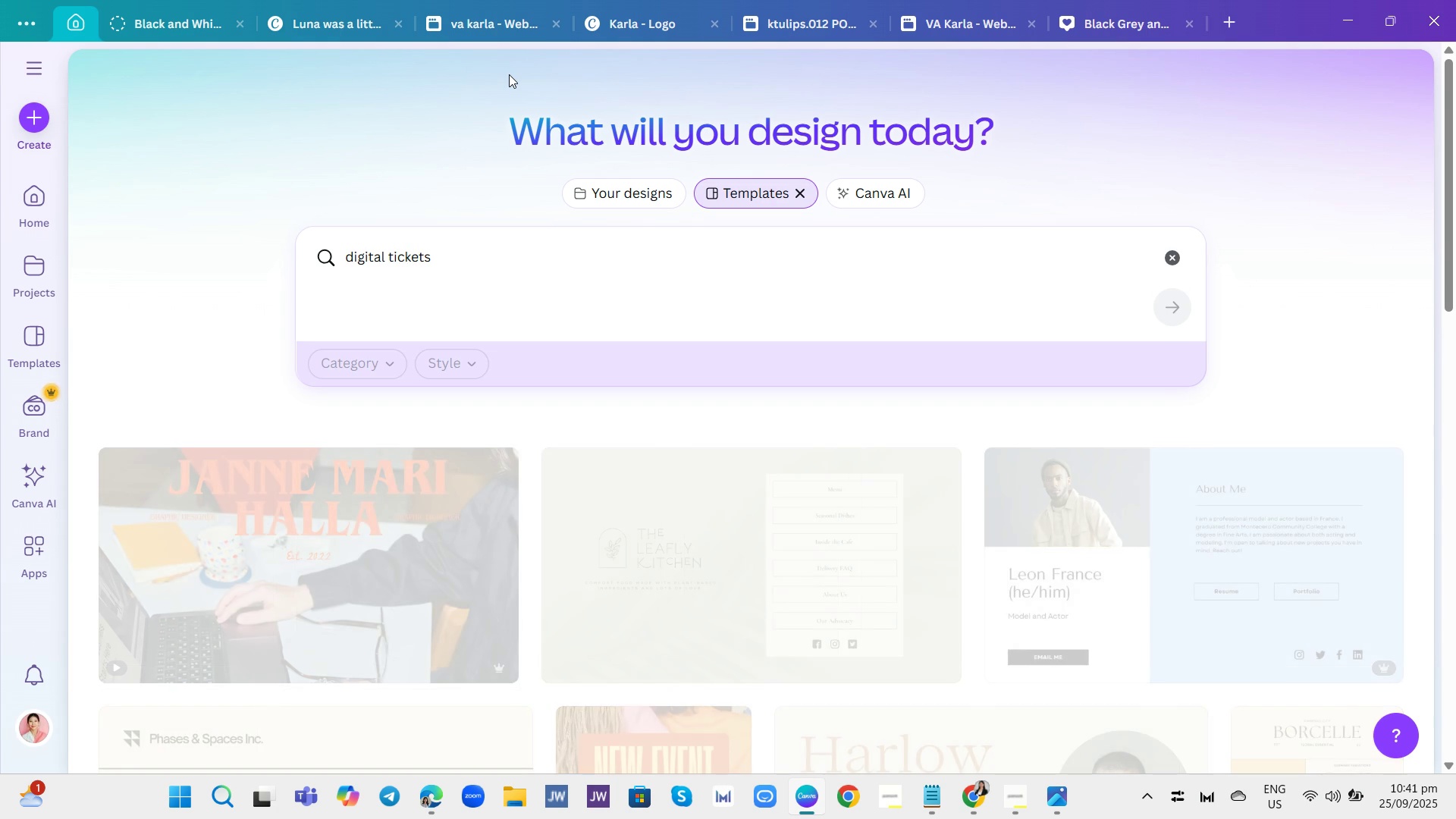 
scroll: coordinate [719, 356], scroll_direction: down, amount: 14.0
 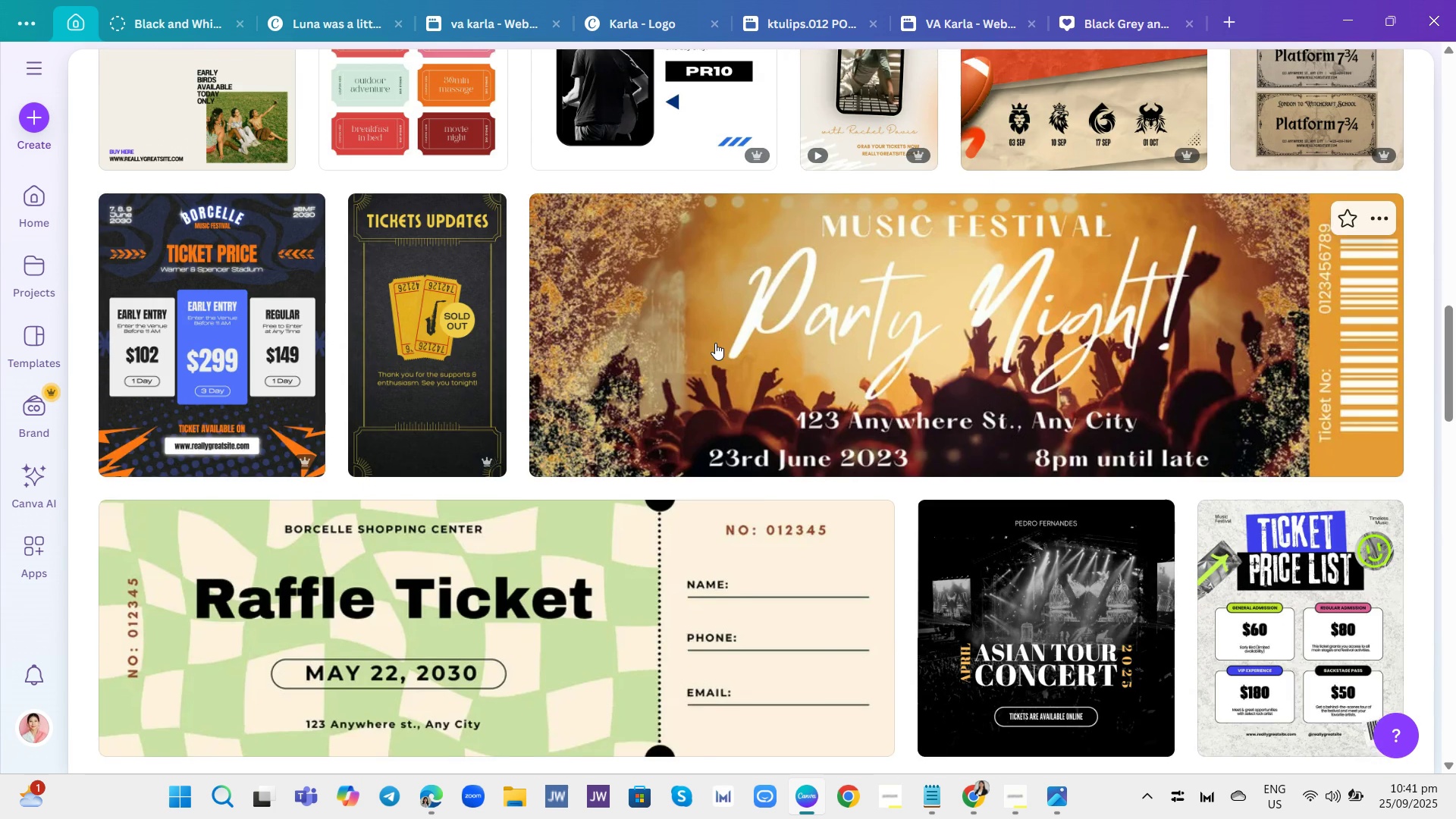 
scroll: coordinate [725, 344], scroll_direction: up, amount: 14.0
 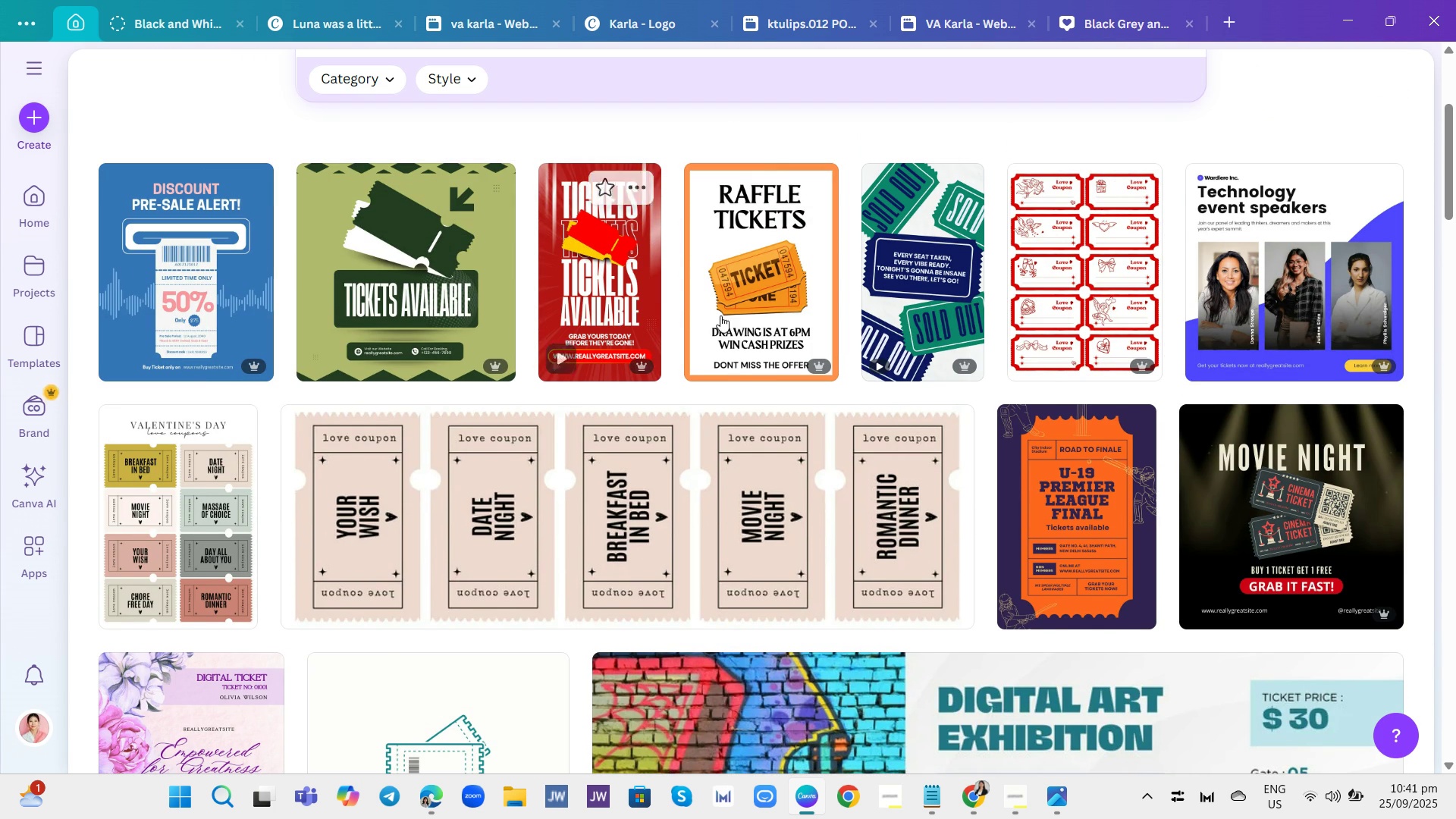 
wait(6.64)
 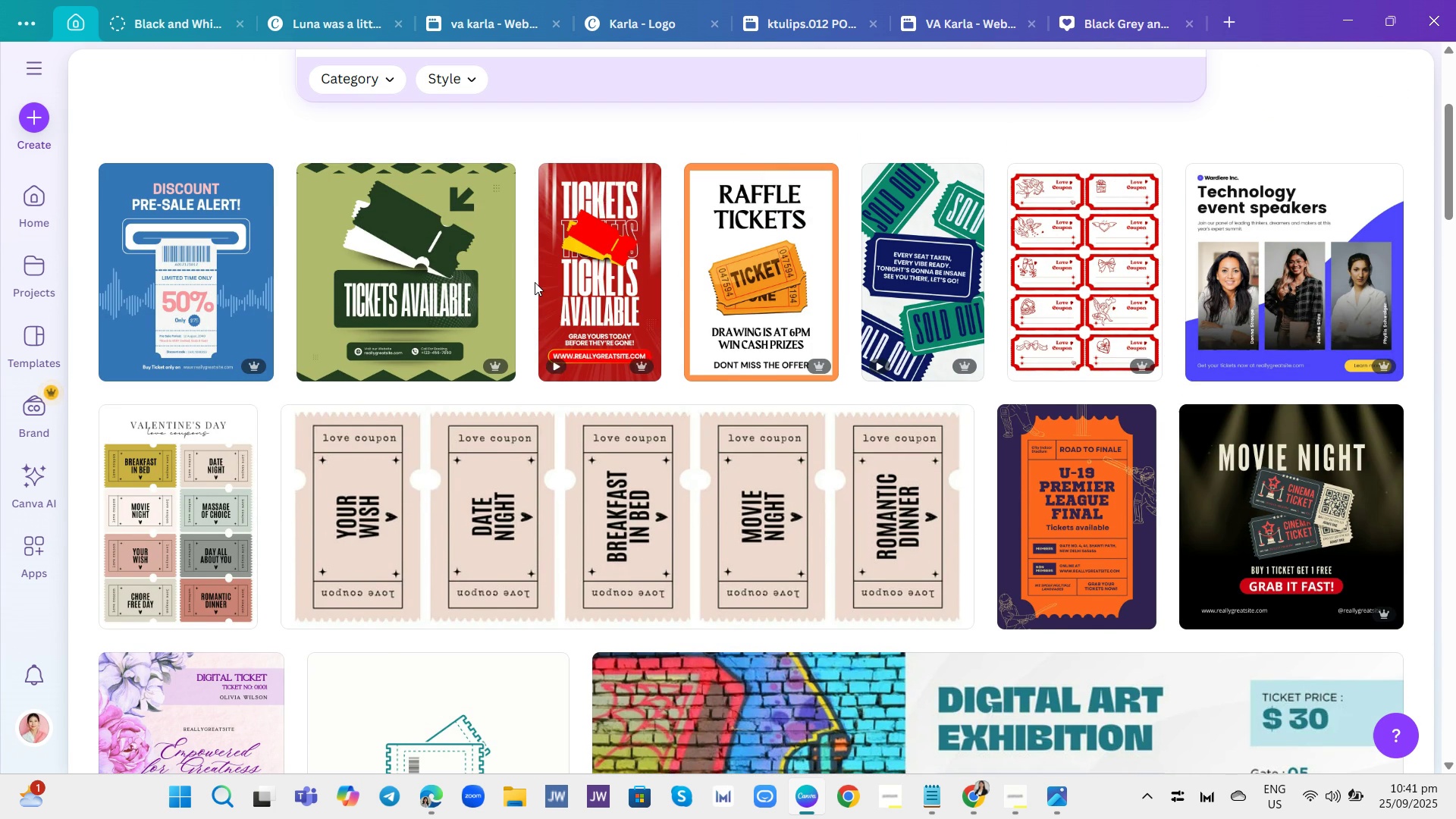 
left_click([768, 322])
 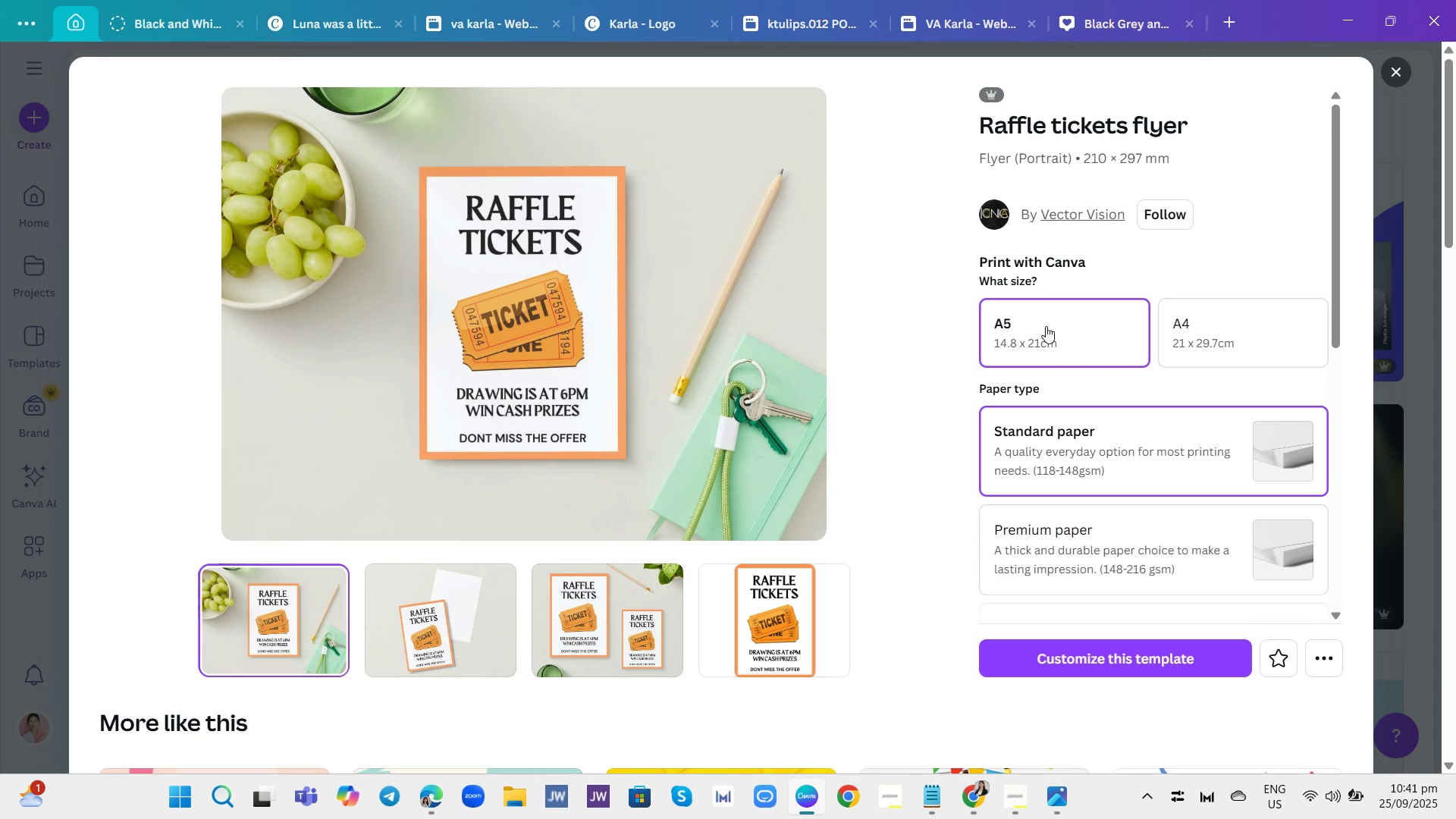 
wait(5.87)
 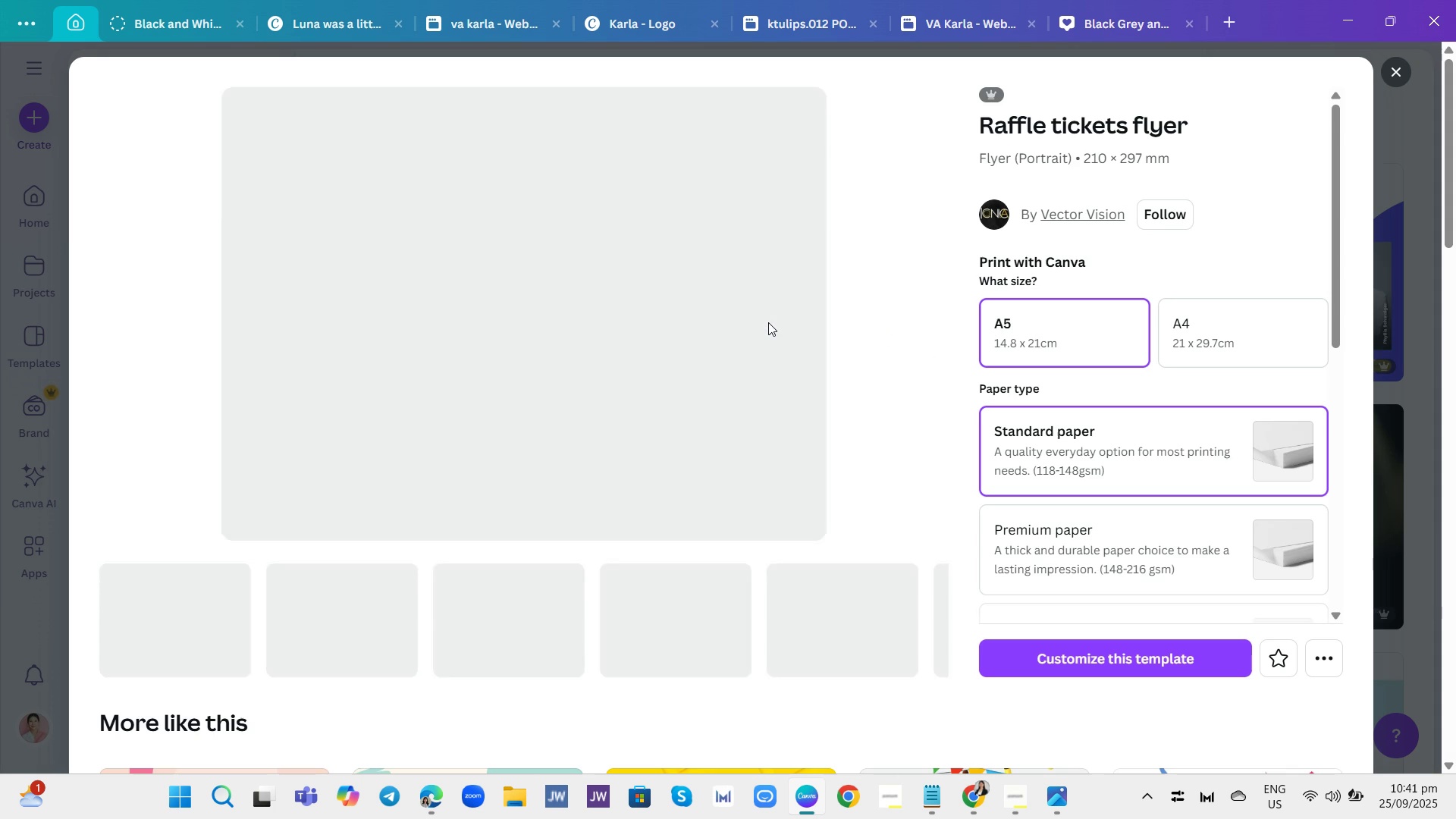 
left_click([1051, 342])
 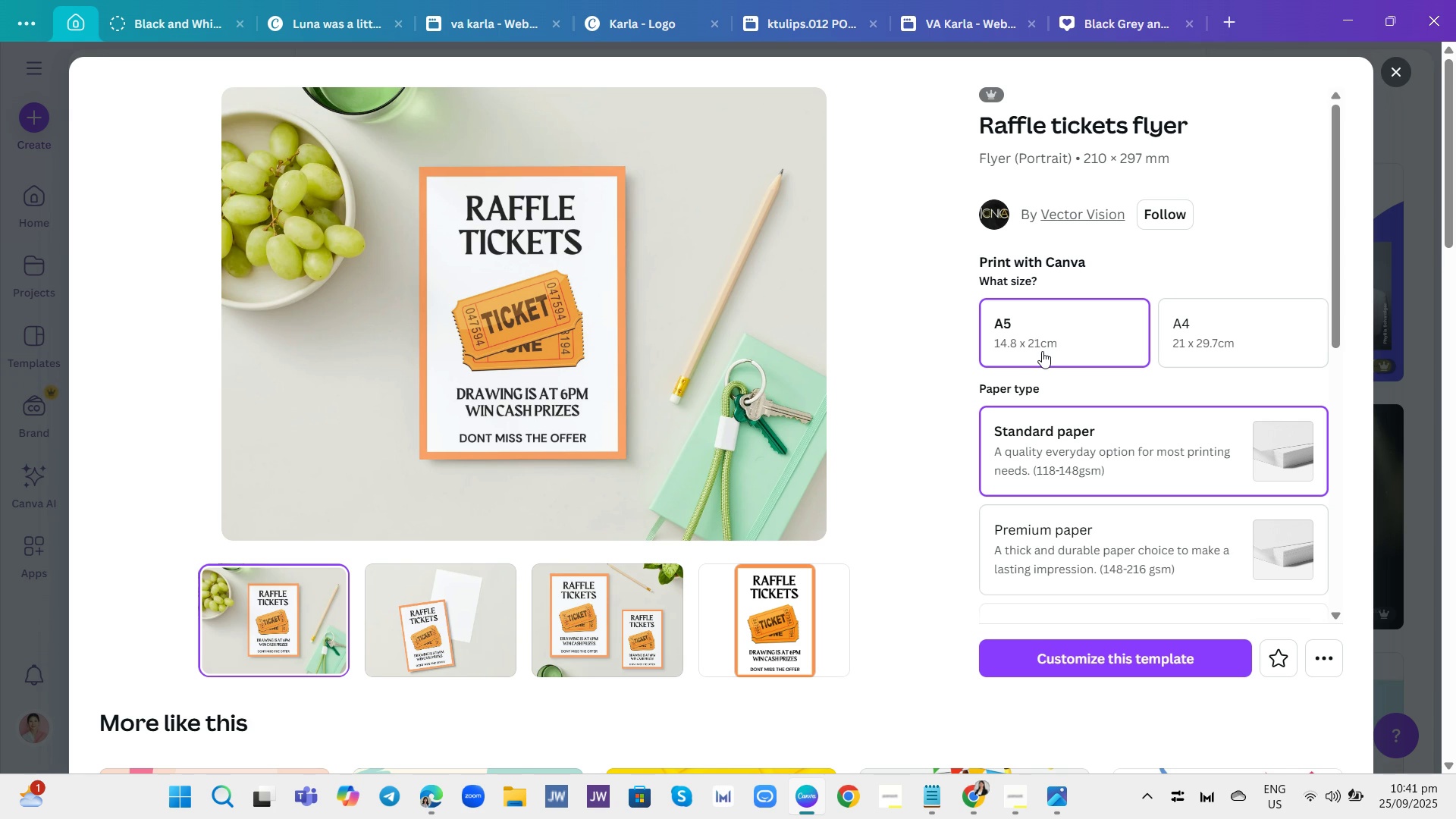 
wait(15.38)
 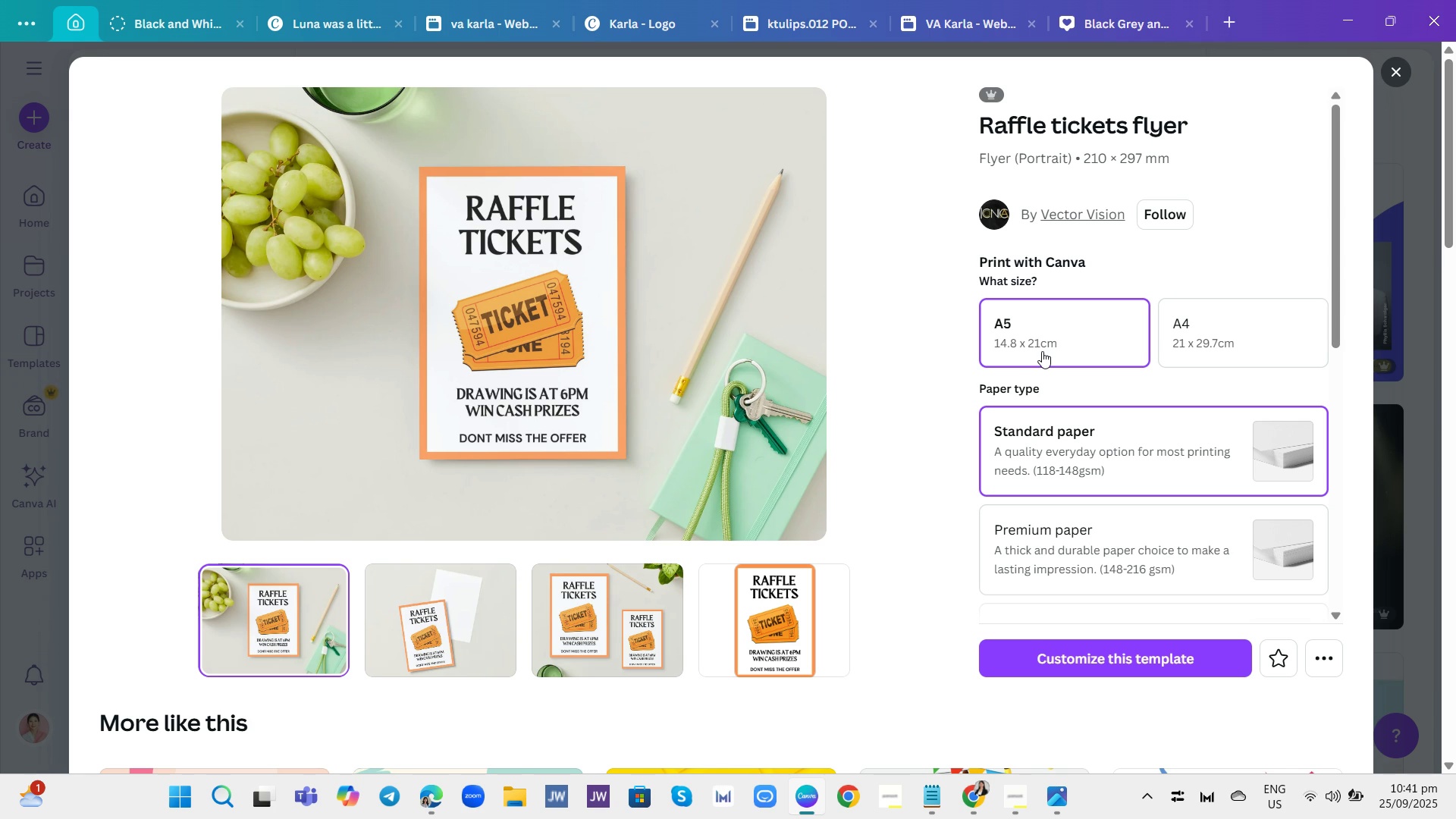 
scroll: coordinate [714, 428], scroll_direction: down, amount: 10.0
 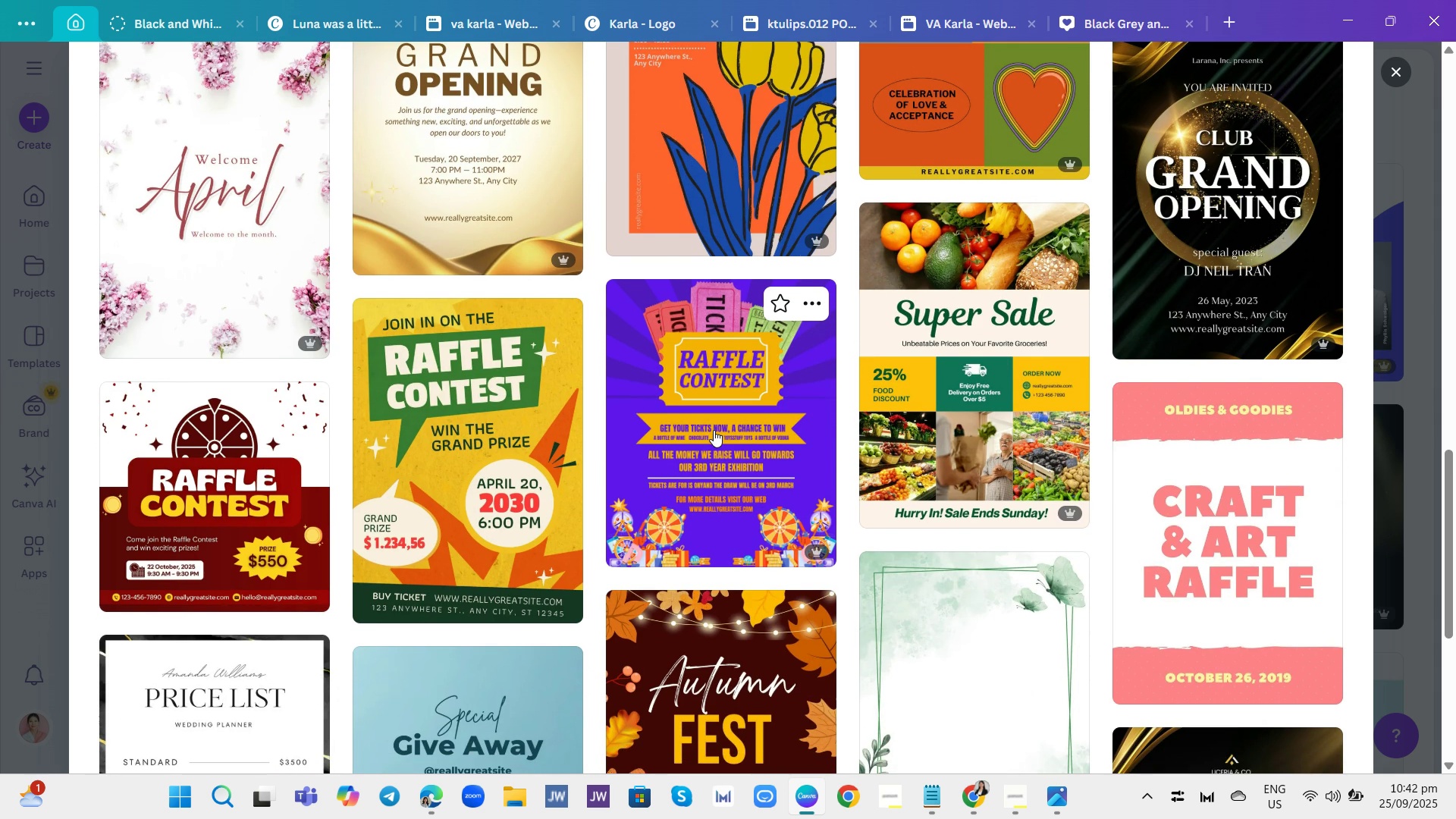 
scroll: coordinate [714, 430], scroll_direction: down, amount: 3.0
 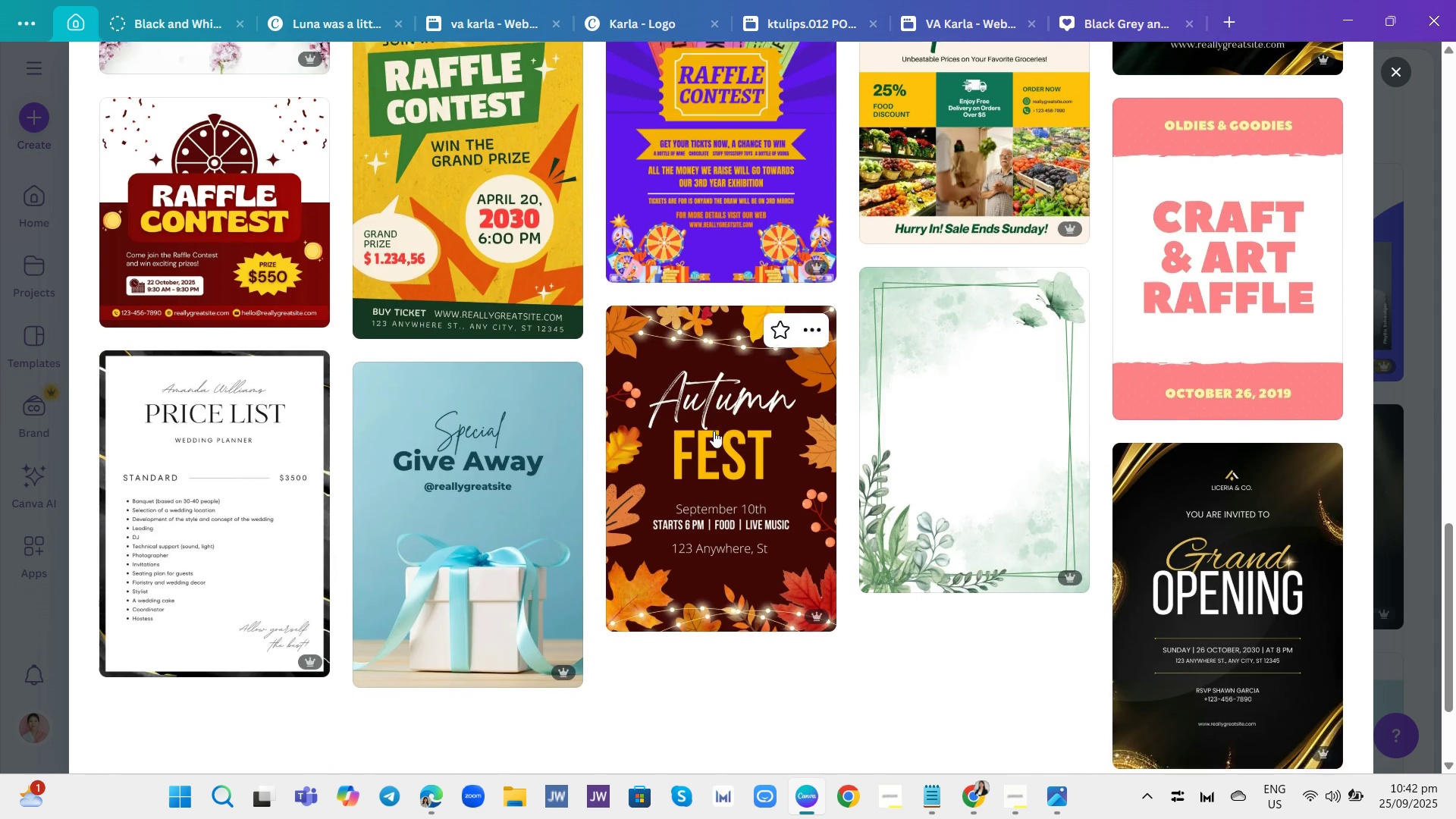 
scroll: coordinate [717, 417], scroll_direction: up, amount: 21.0
 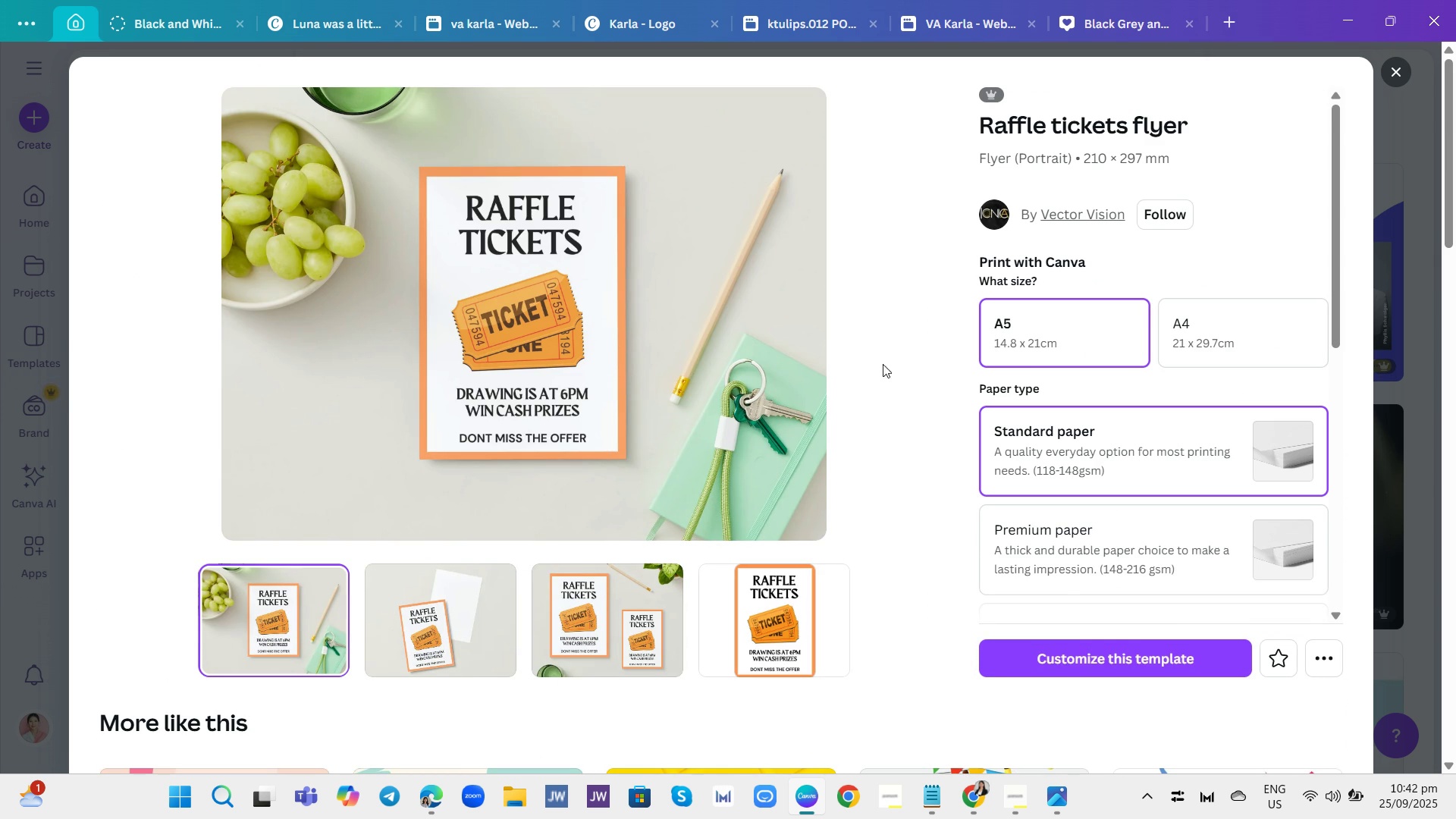 
wait(6.13)
 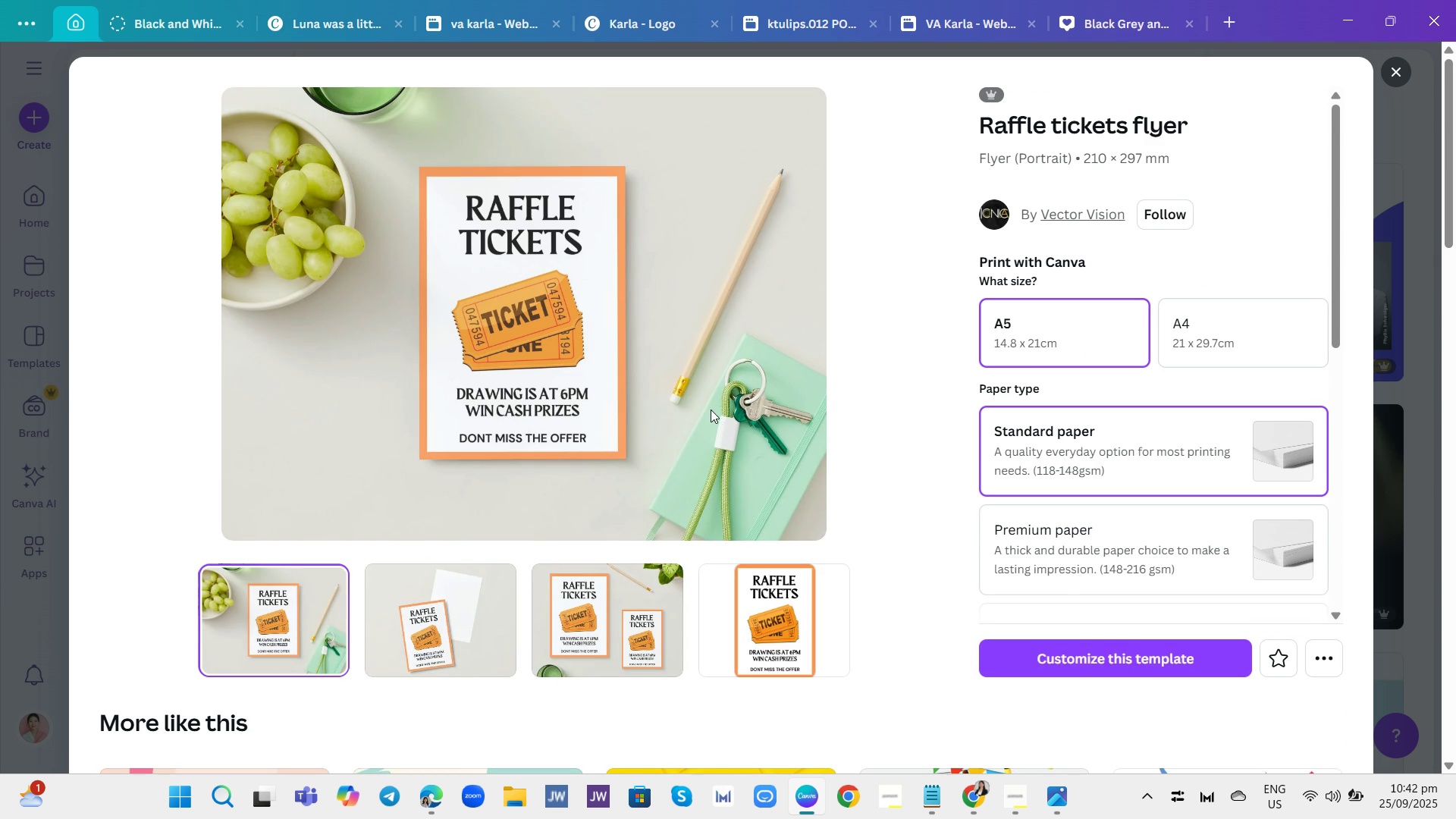 
double_click([1037, 336])
 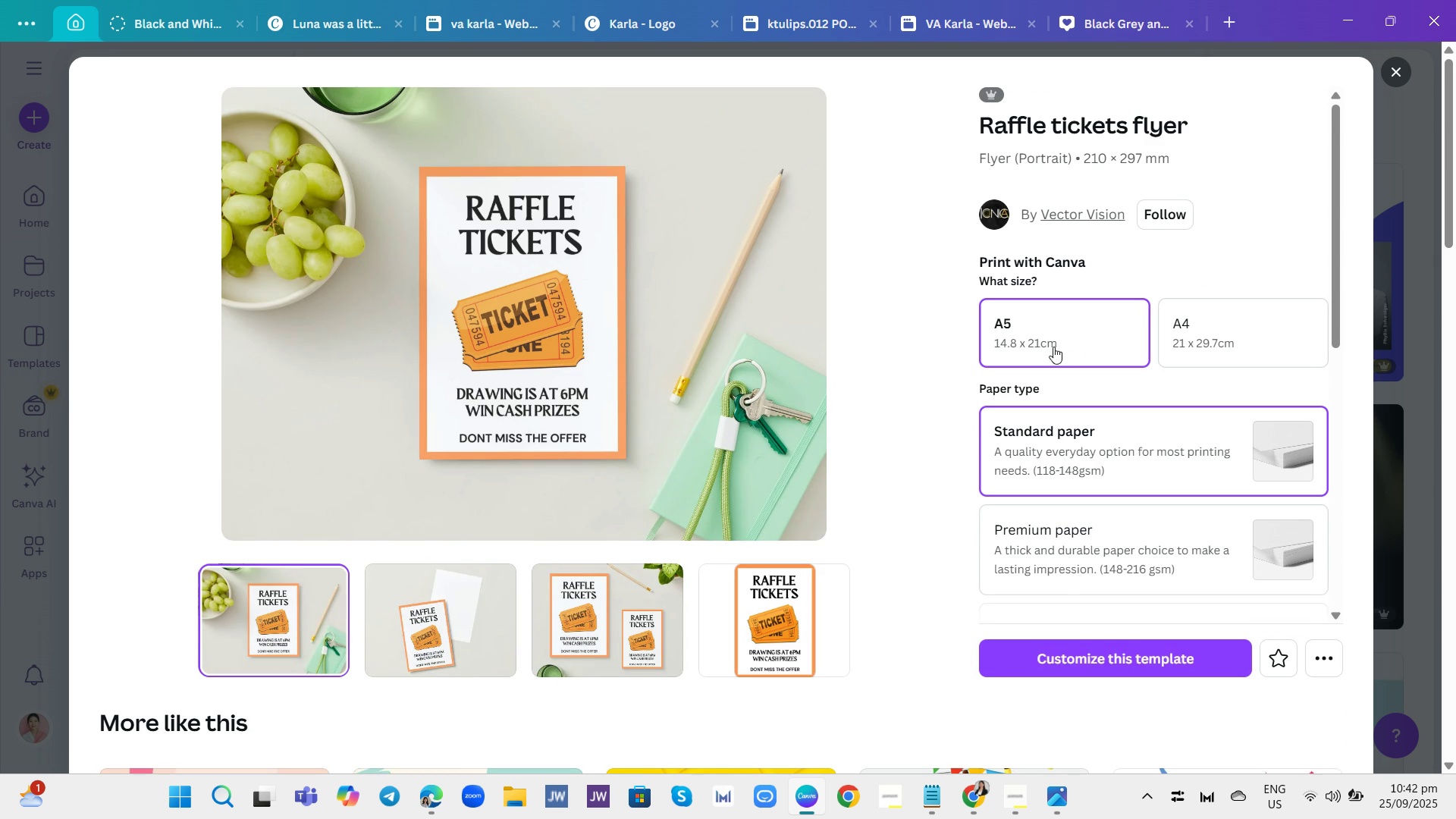 
left_click([1069, 328])
 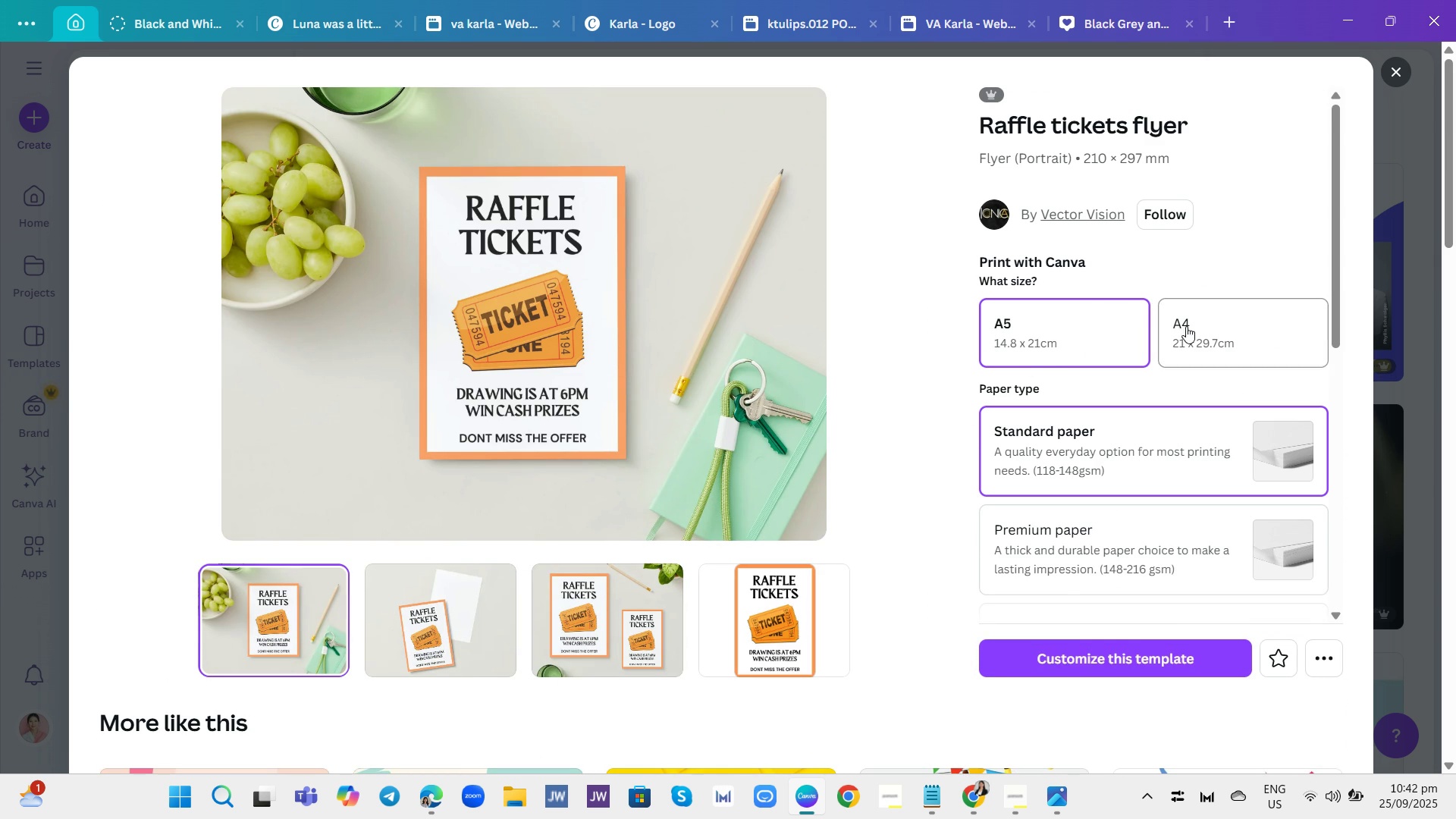 
left_click([1194, 328])
 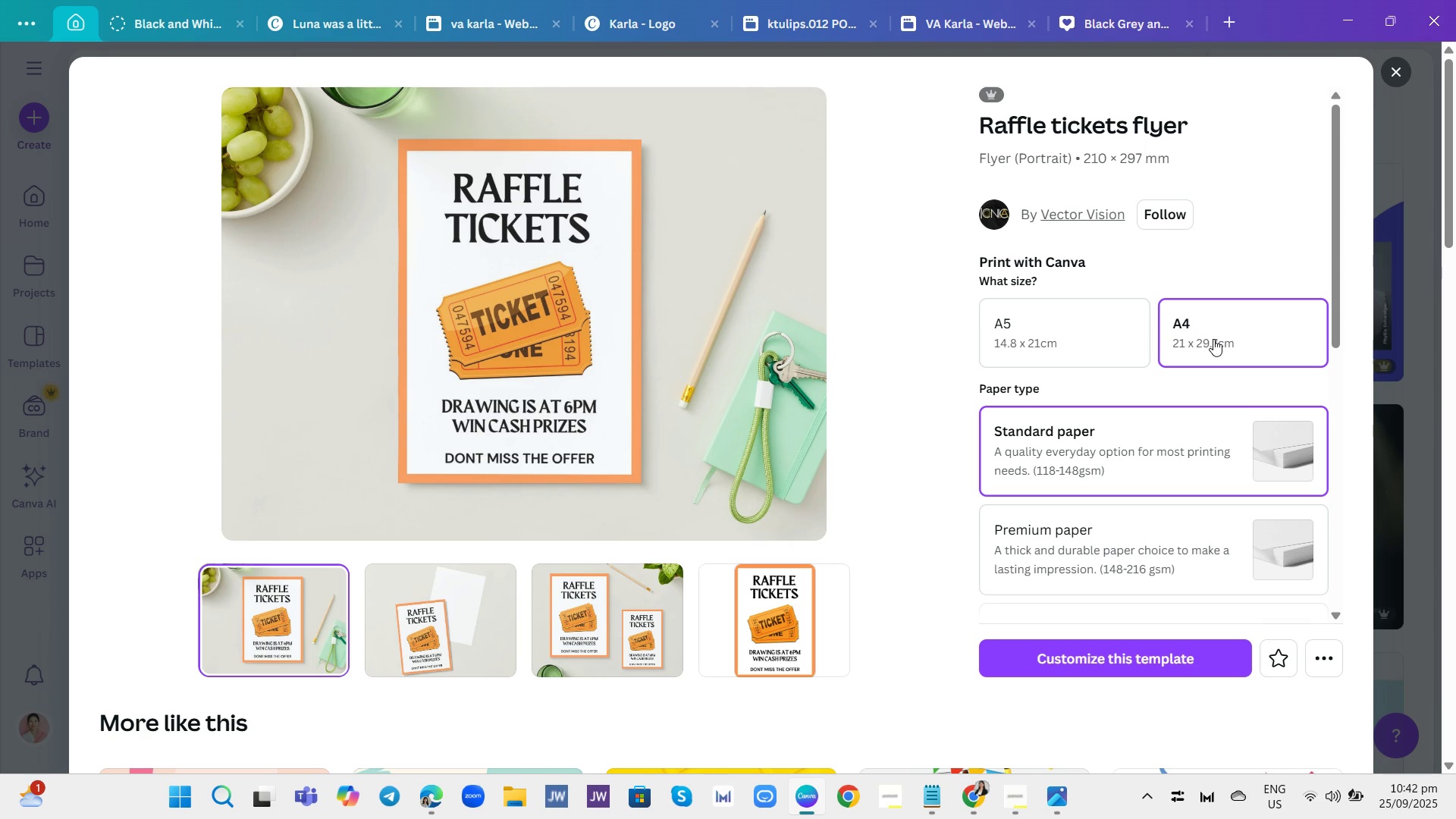 
left_click([1200, 327])
 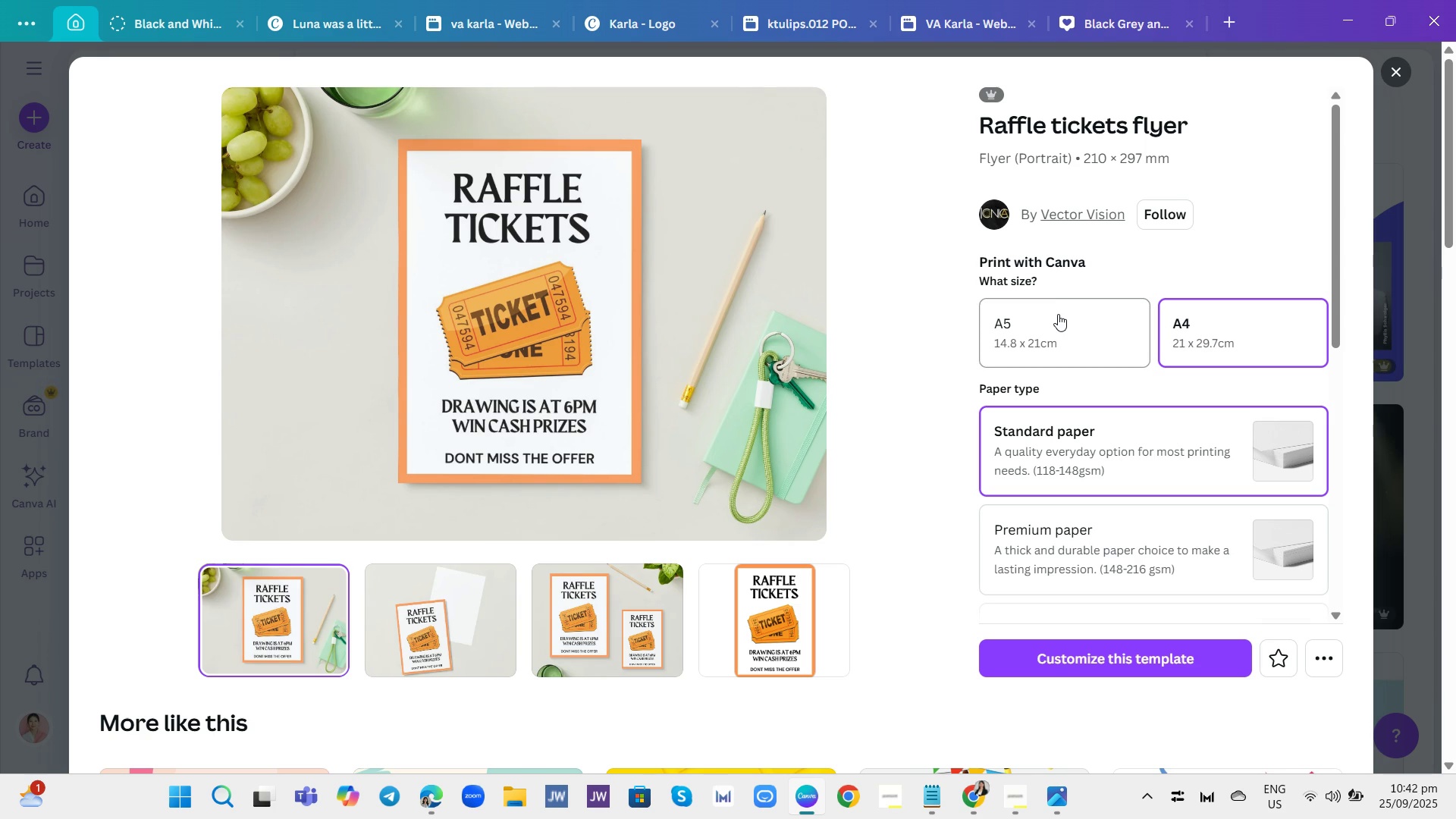 
left_click([1058, 314])
 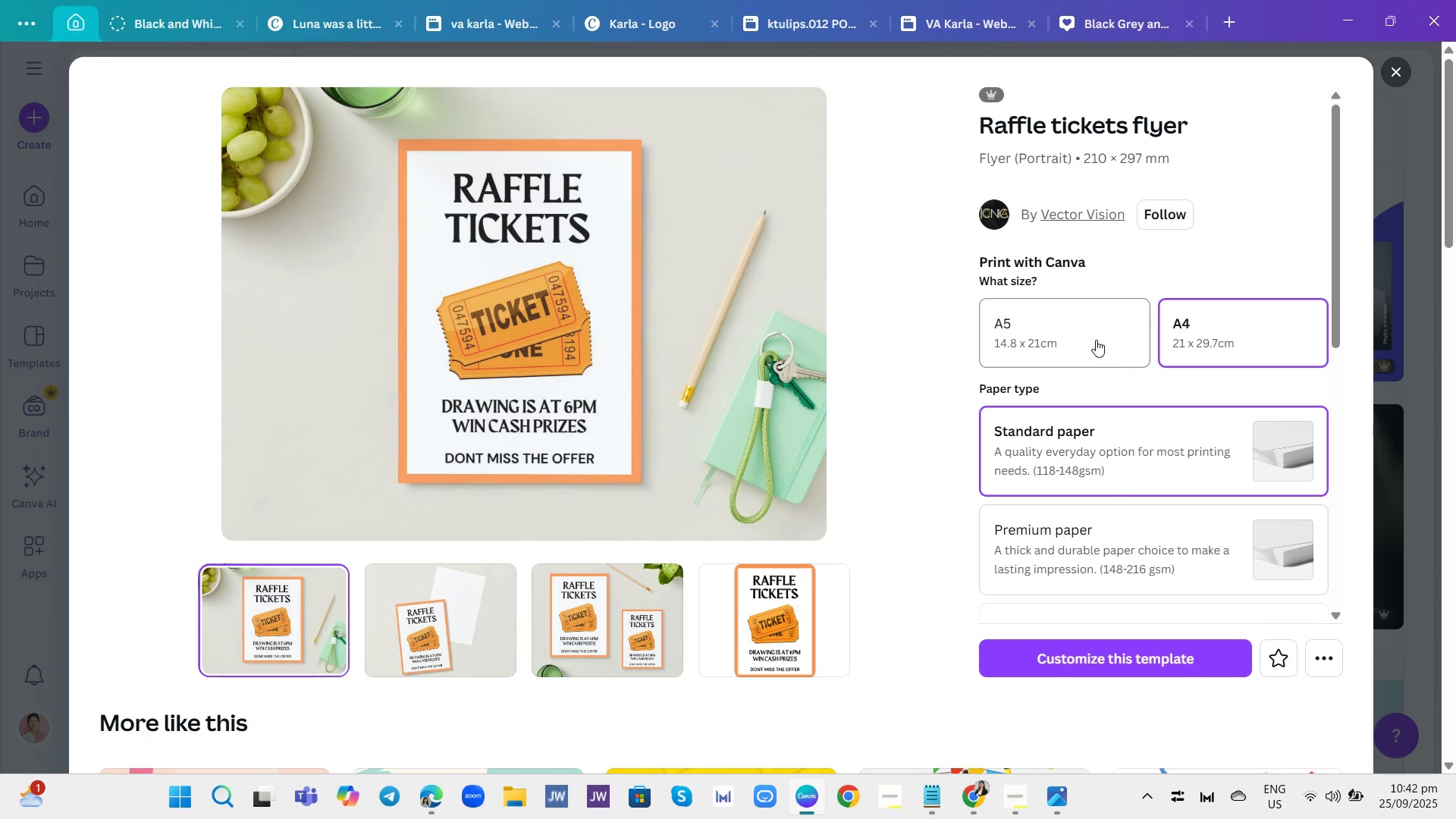 
scroll: coordinate [1127, 504], scroll_direction: down, amount: 1.0
 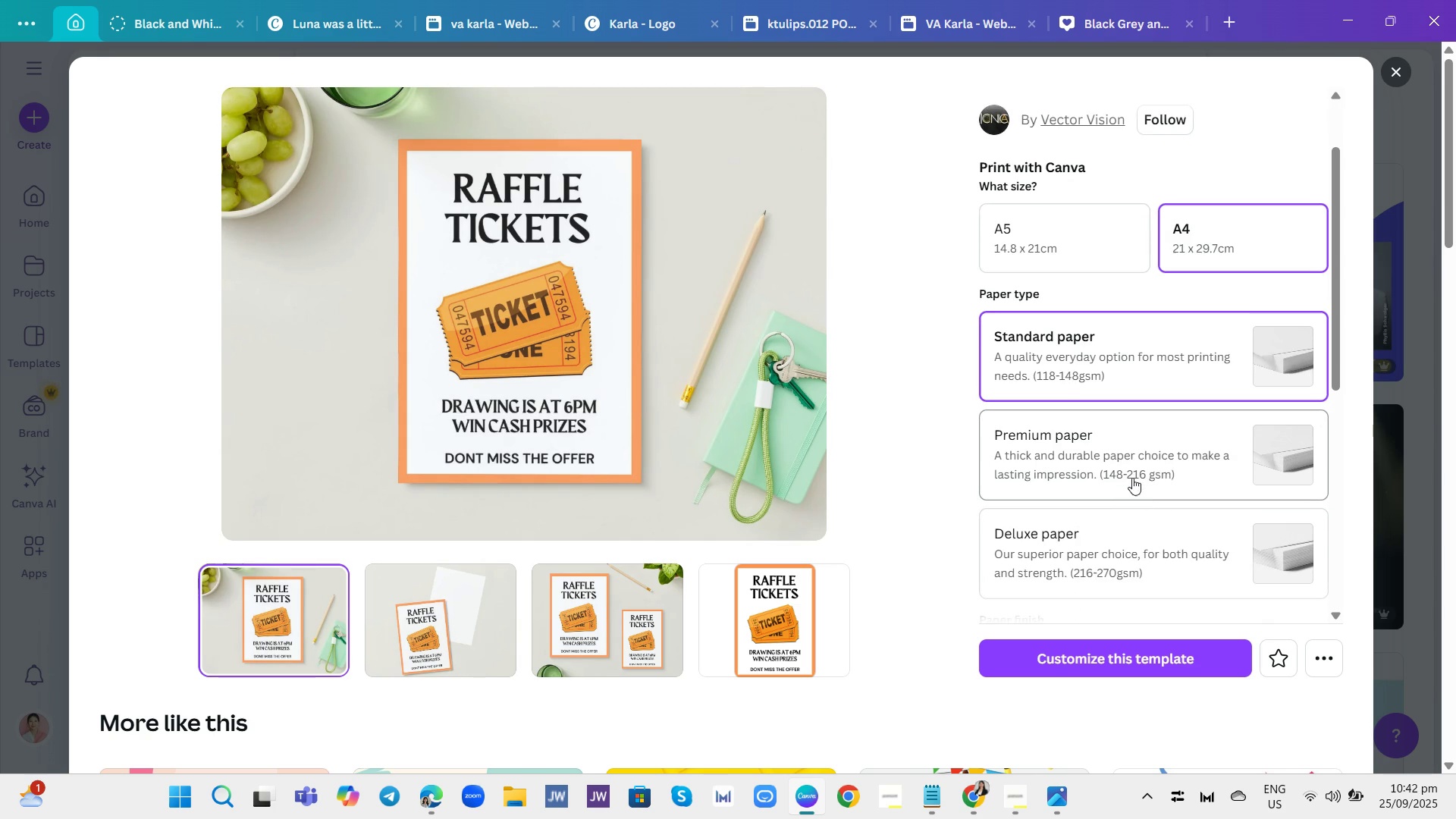 
scroll: coordinate [1134, 469], scroll_direction: up, amount: 4.0
 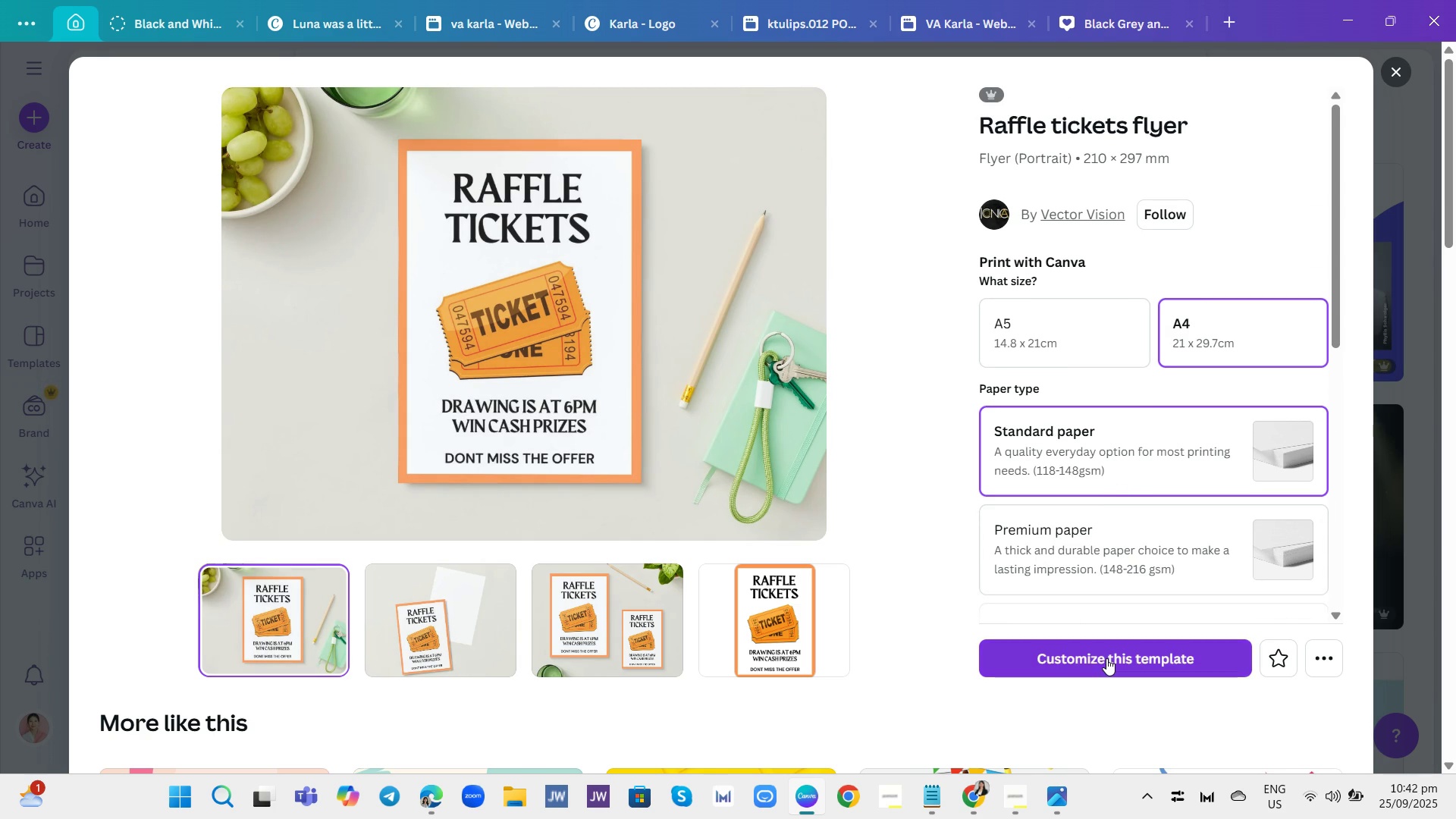 
left_click([1106, 658])
 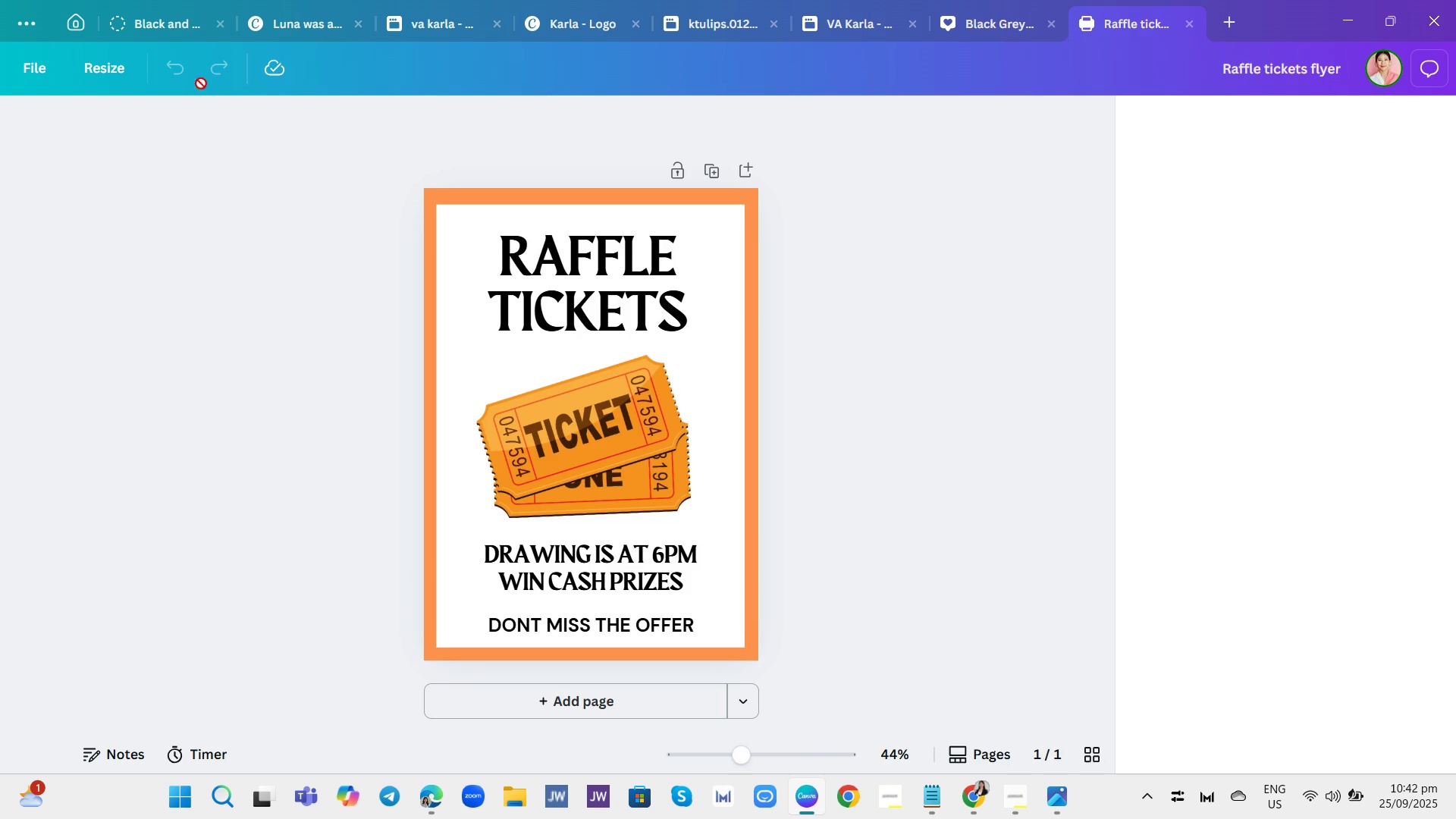 
wait(6.94)
 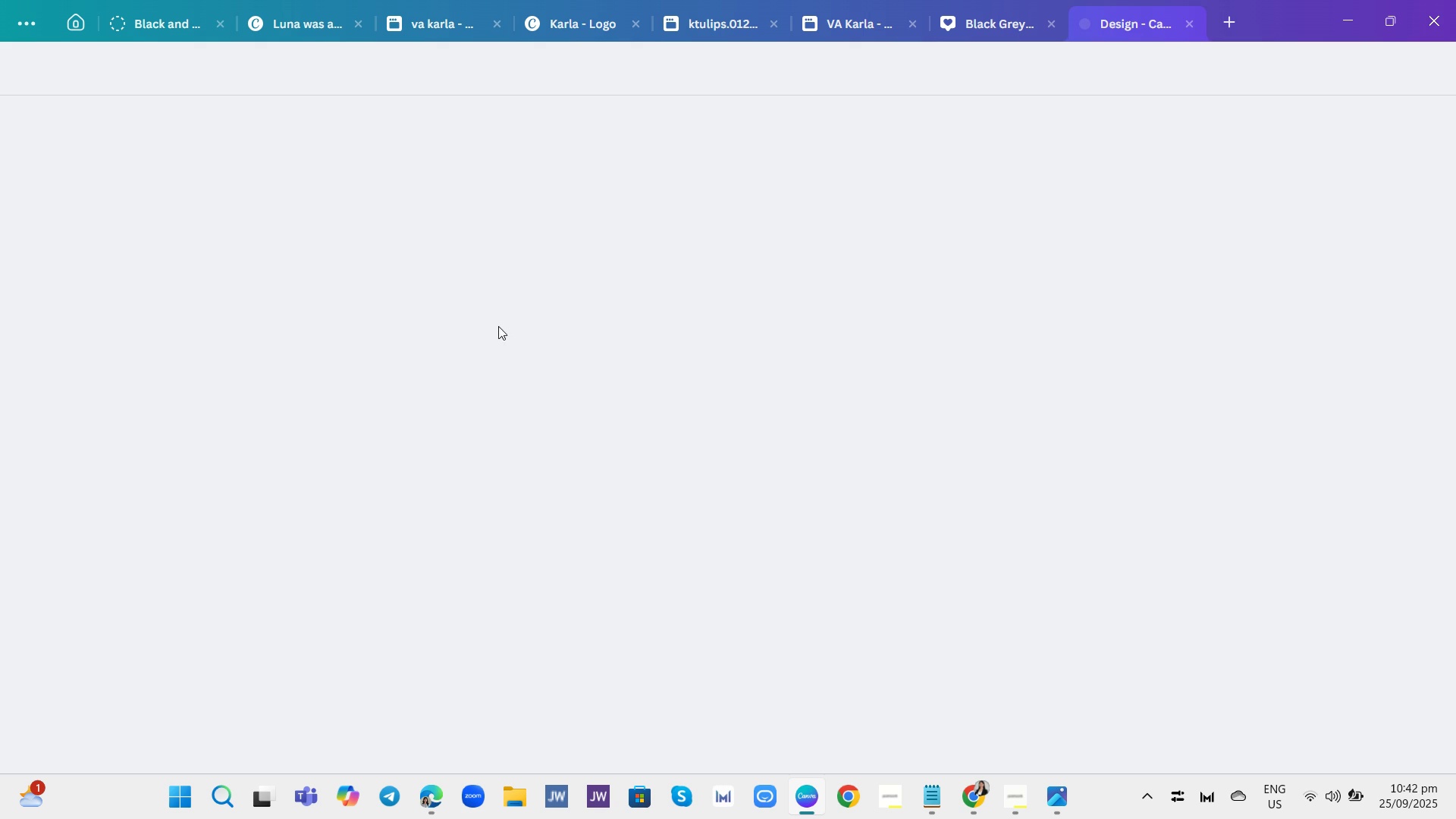 
left_click([174, 64])
 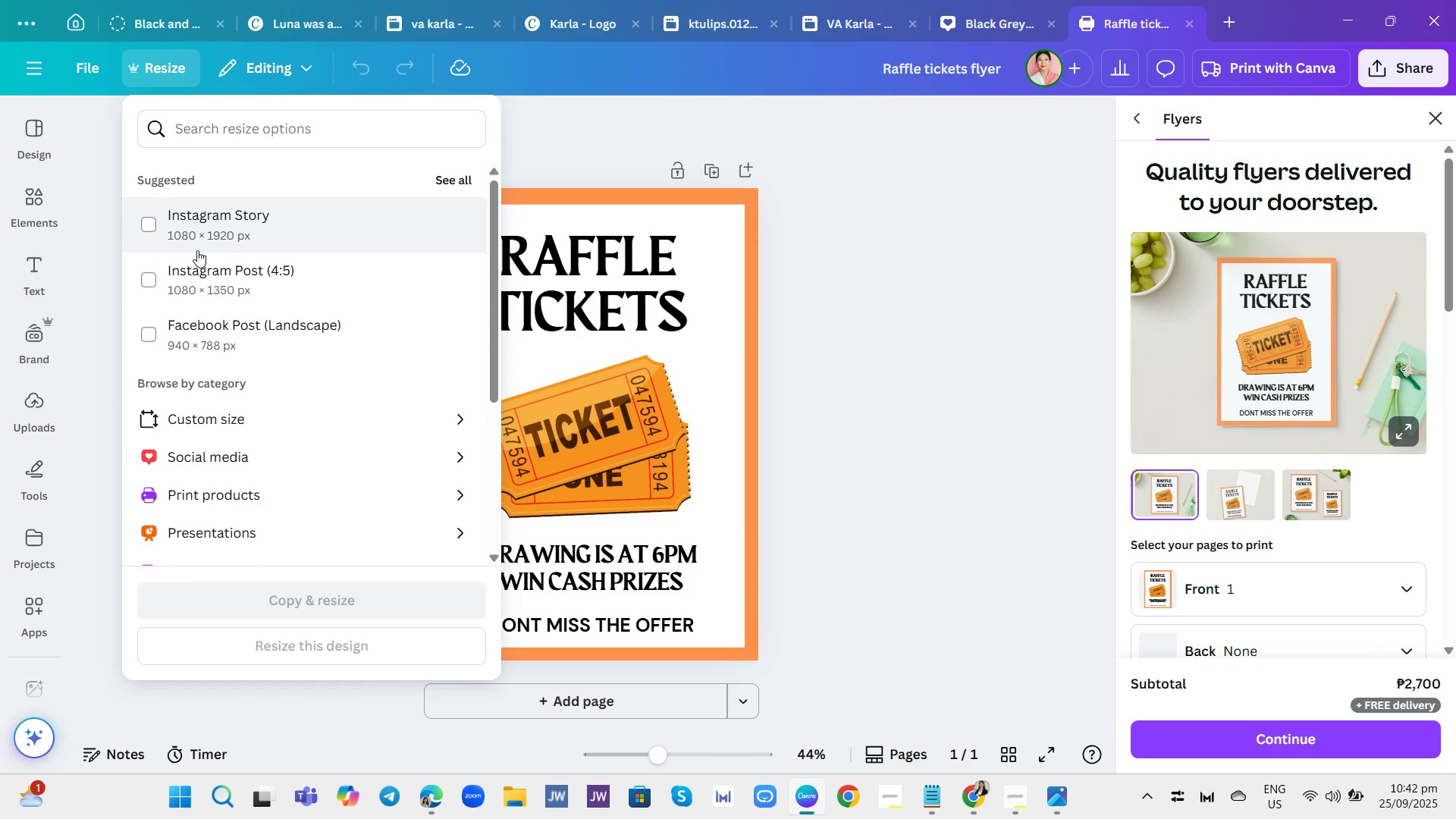 
mouse_move([196, 291])
 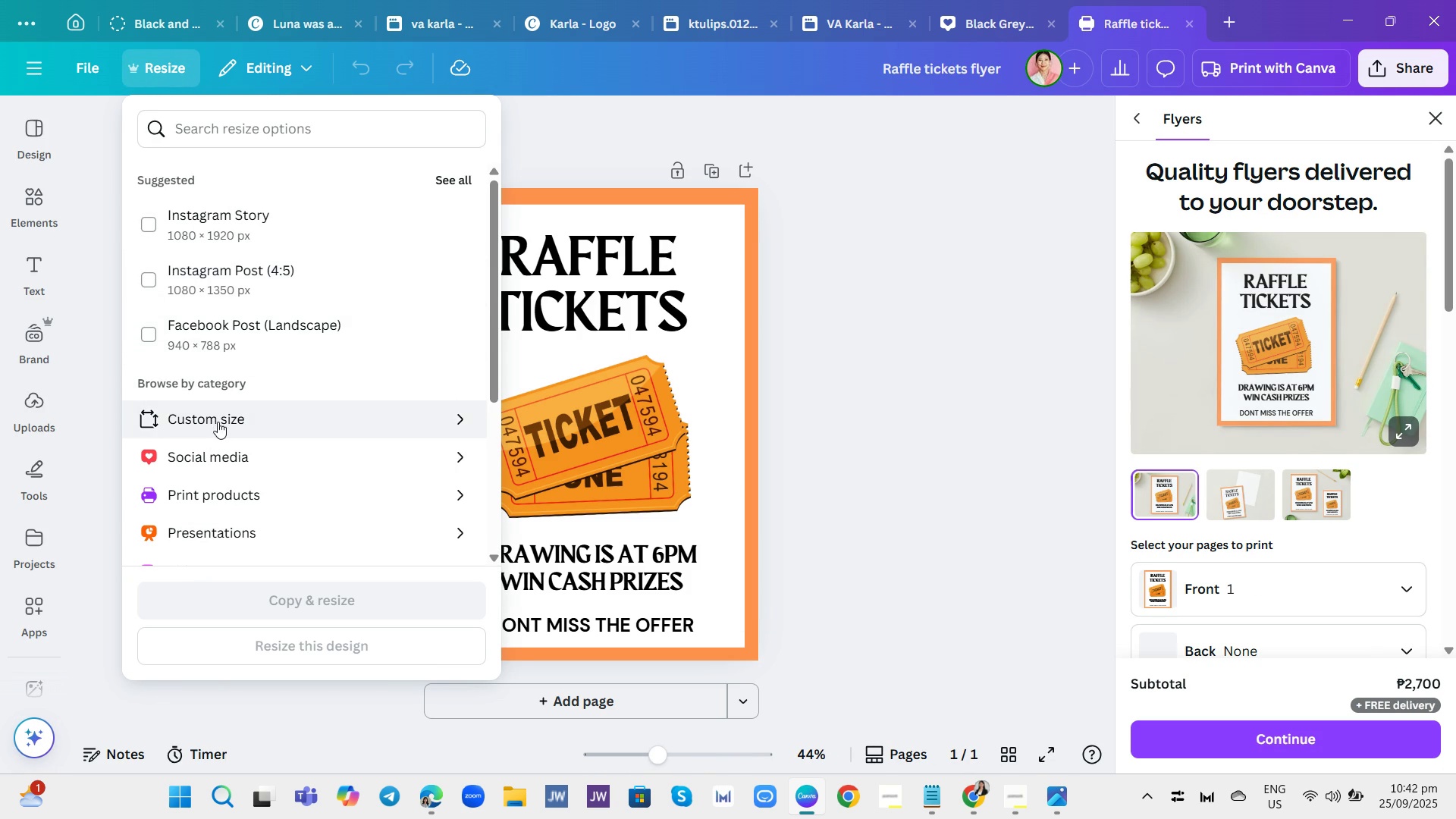 
left_click([218, 422])
 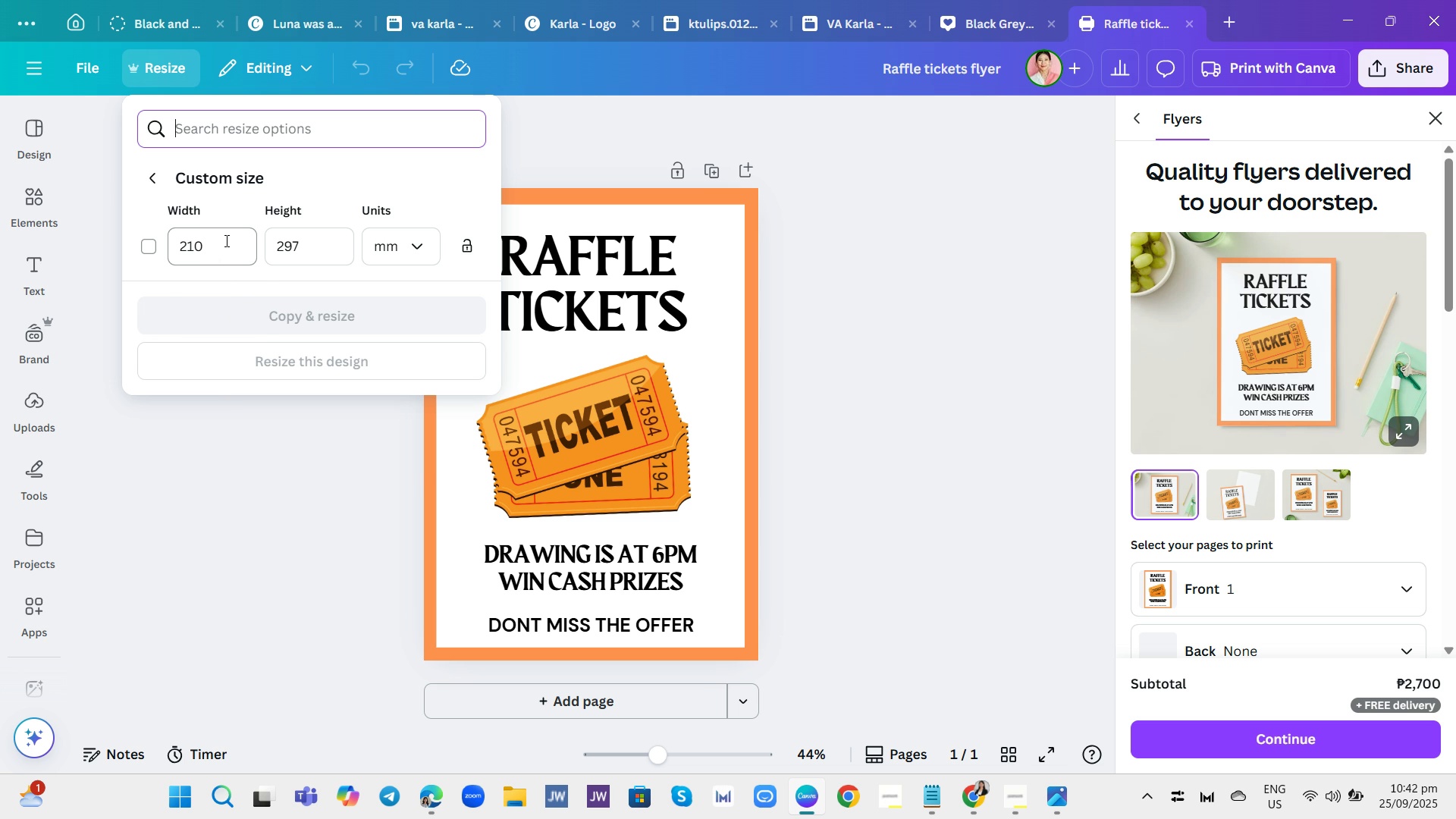 
left_click([225, 240])
 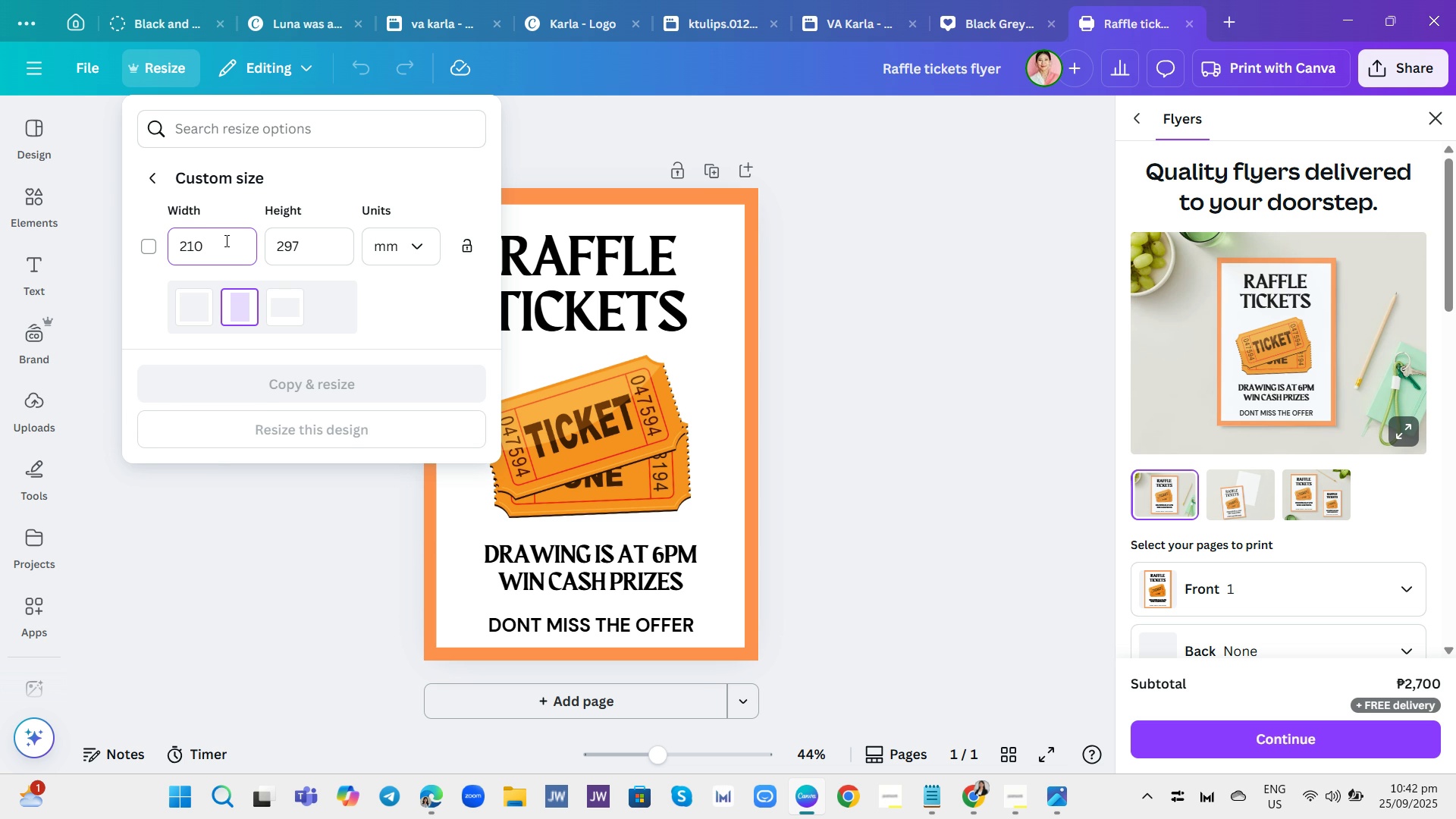 
key(Backspace)
key(Backspace)
key(Backspace)
type(33)
key(Backspace)
type(.37)
 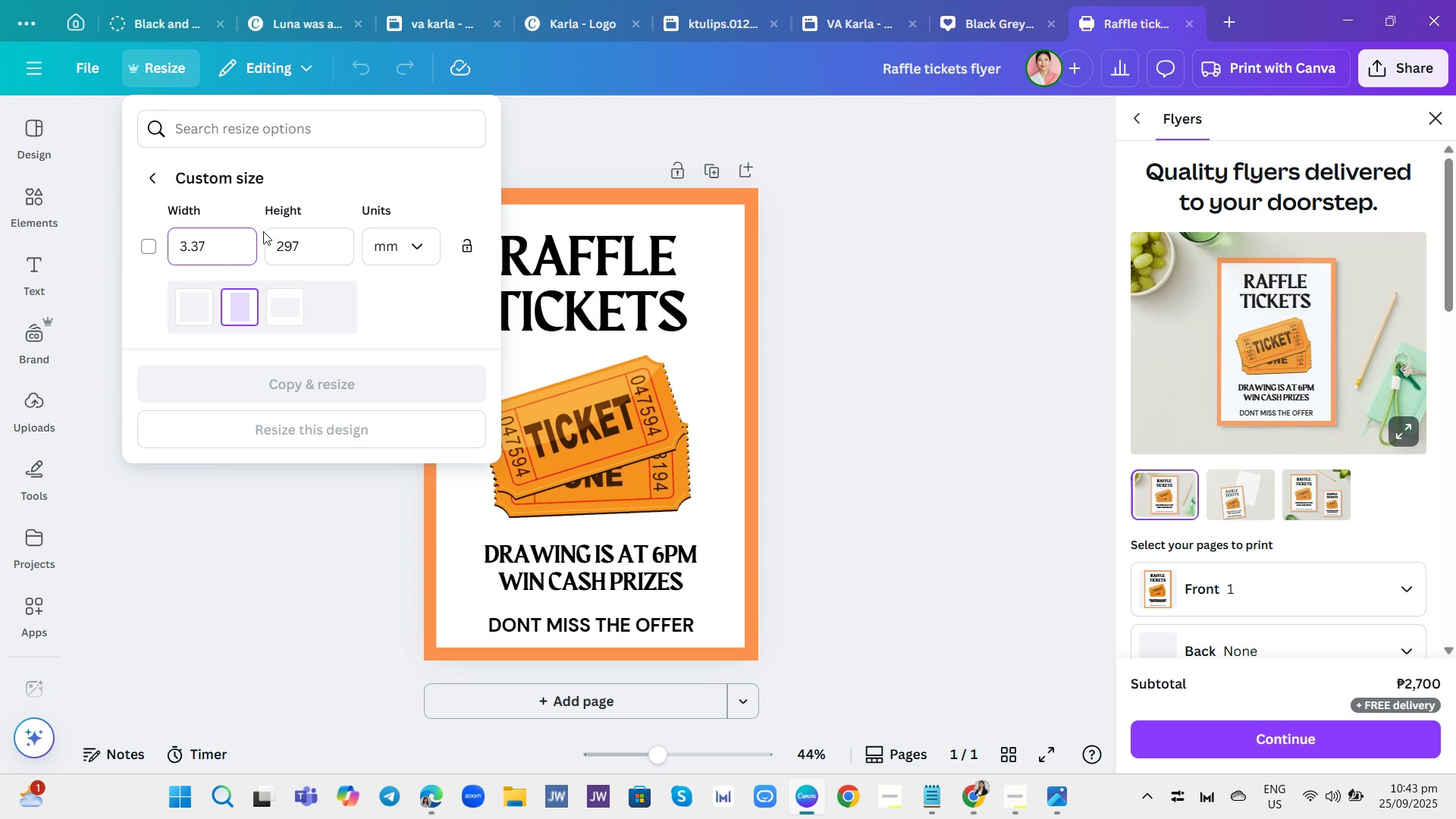 
wait(6.61)
 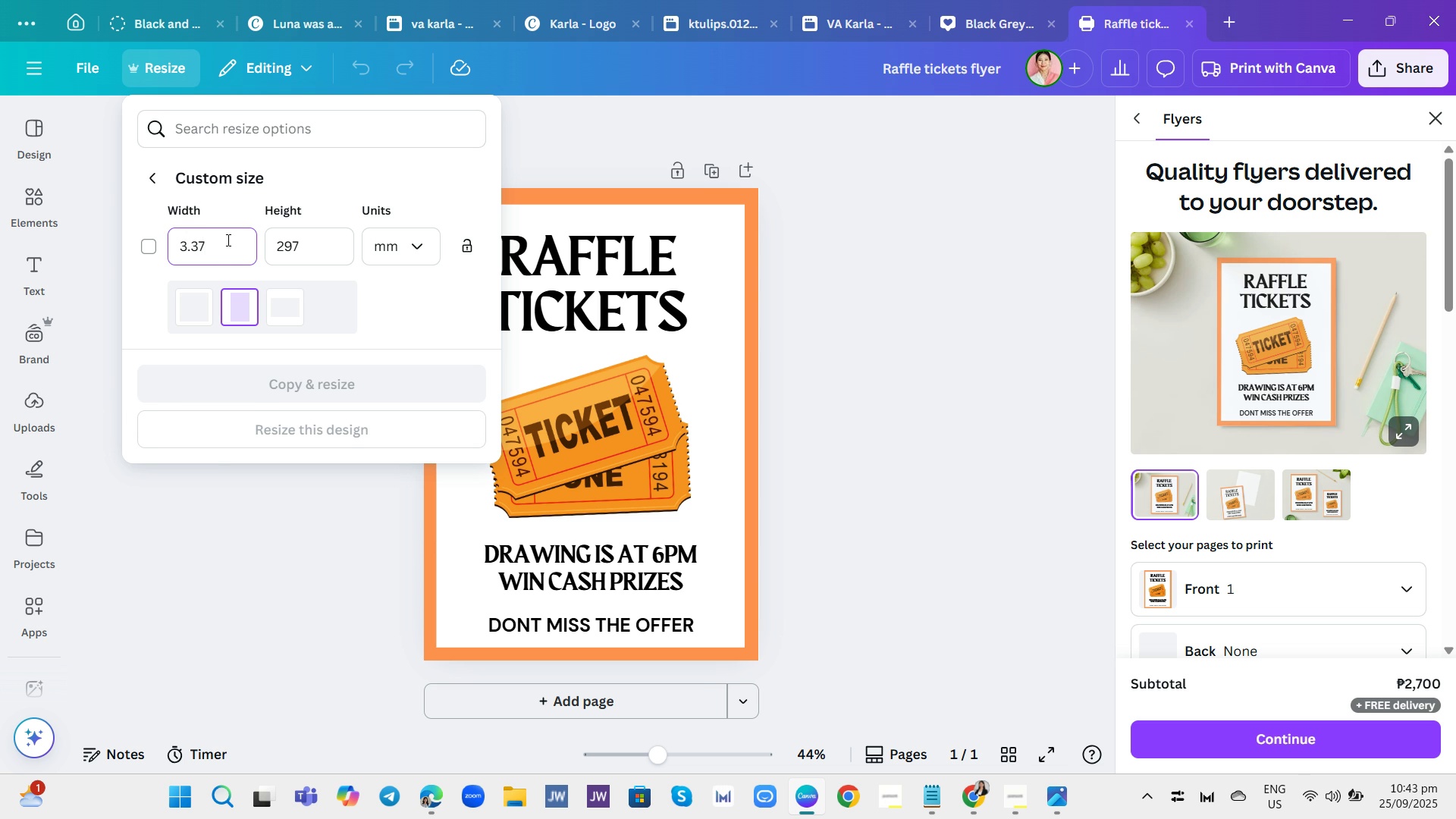 
left_click([156, 184])
 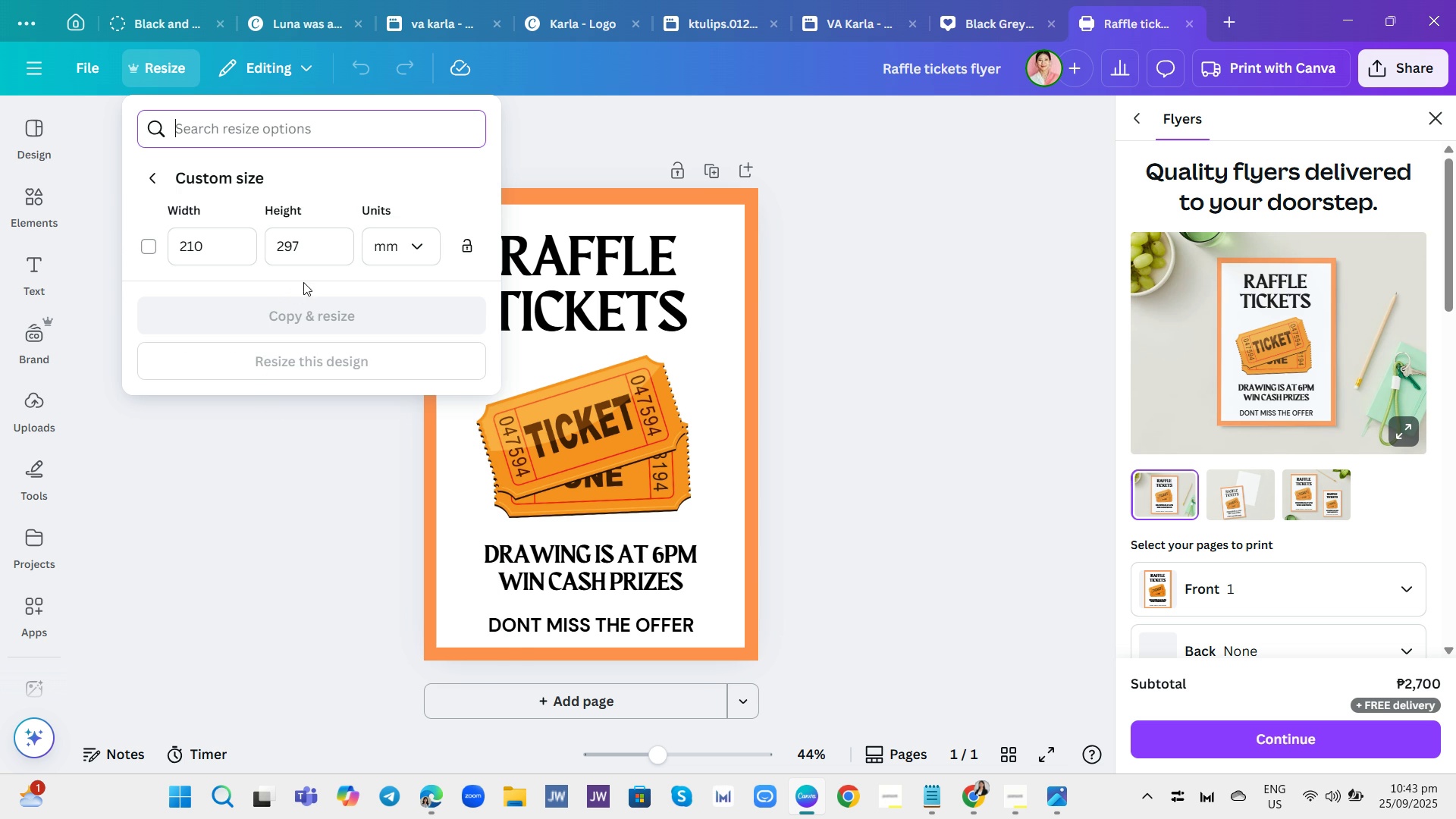 
wait(7.95)
 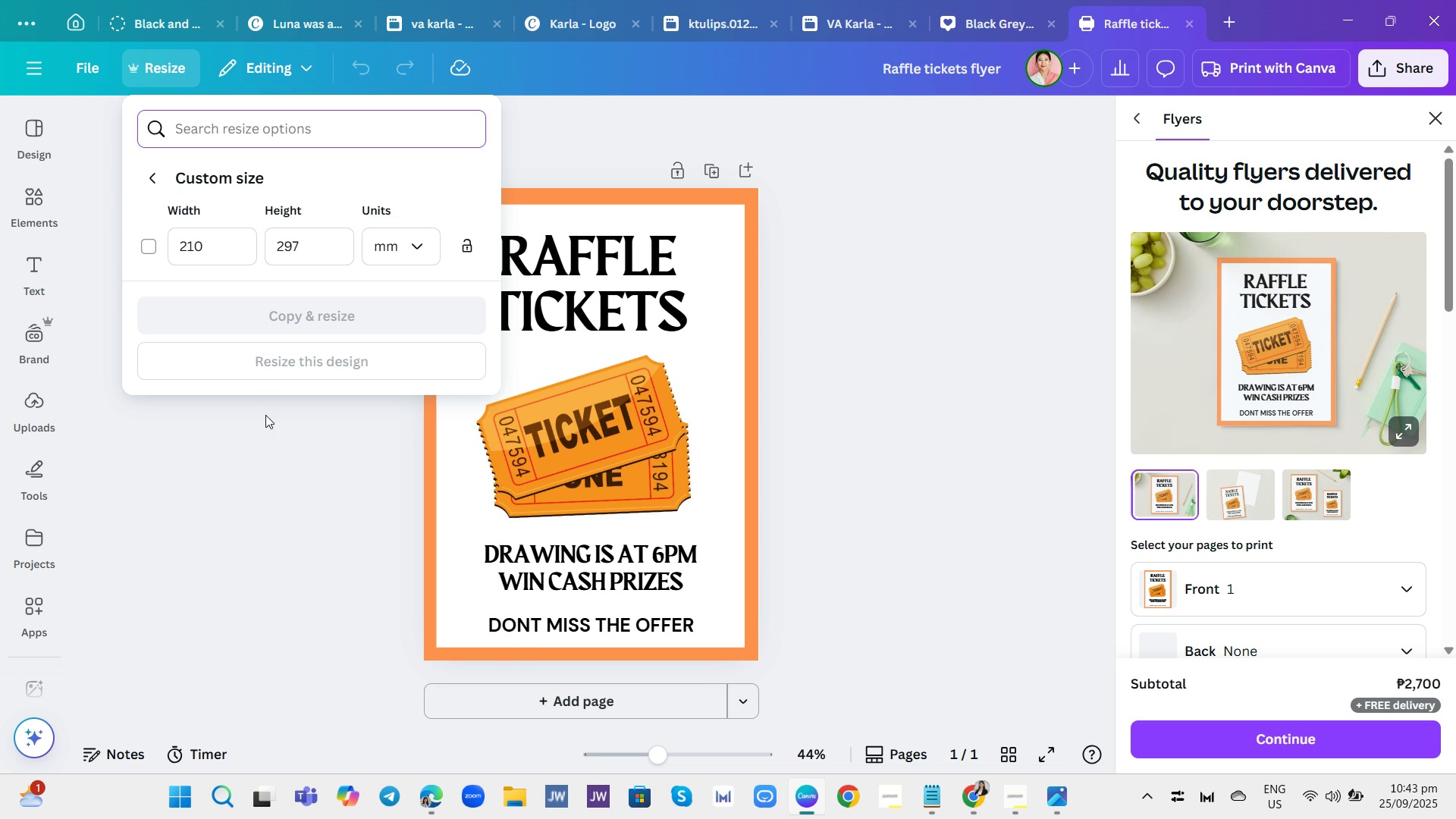 
left_click([235, 247])
 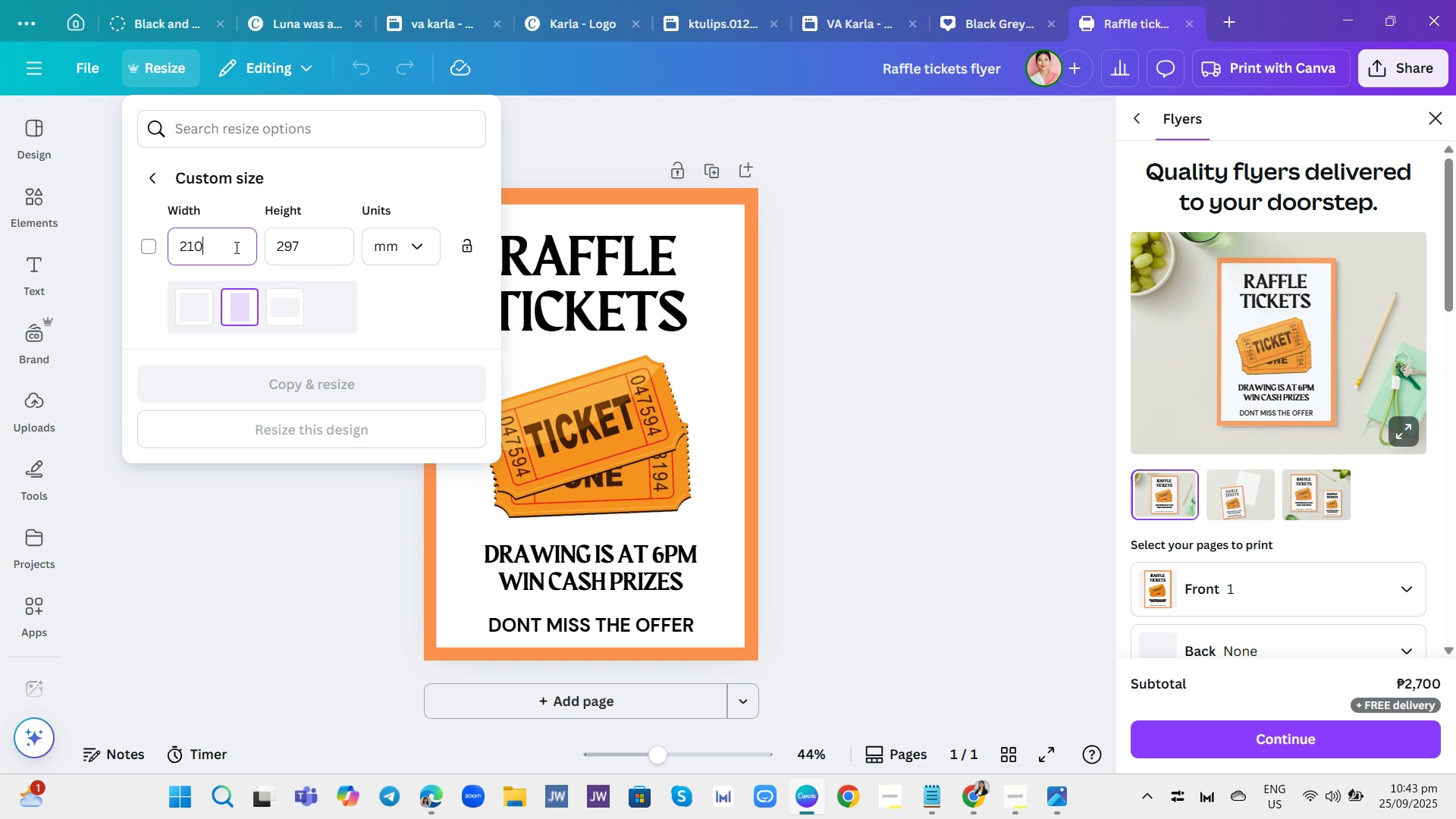 
wait(9.04)
 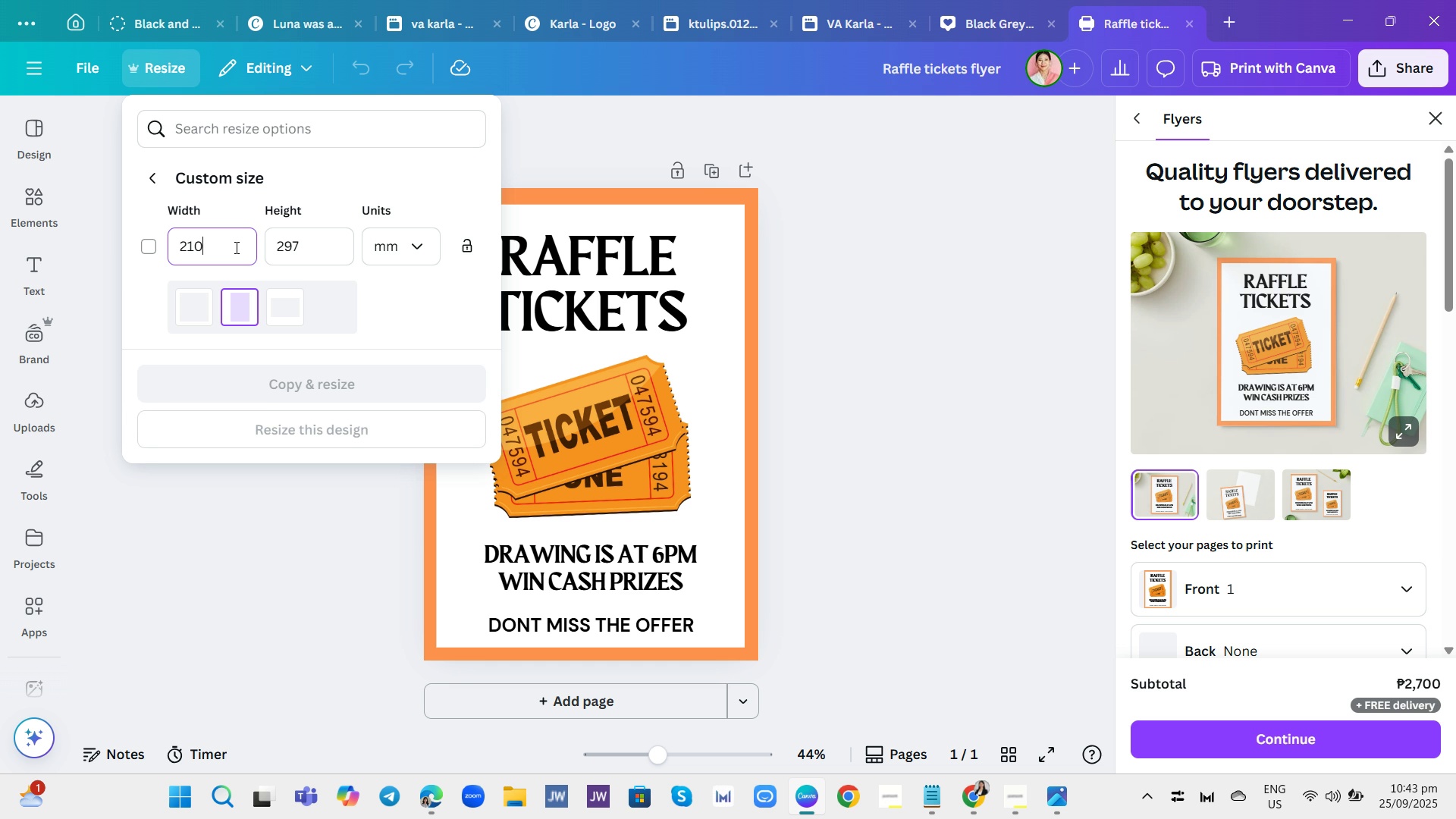 
type(3.37)